 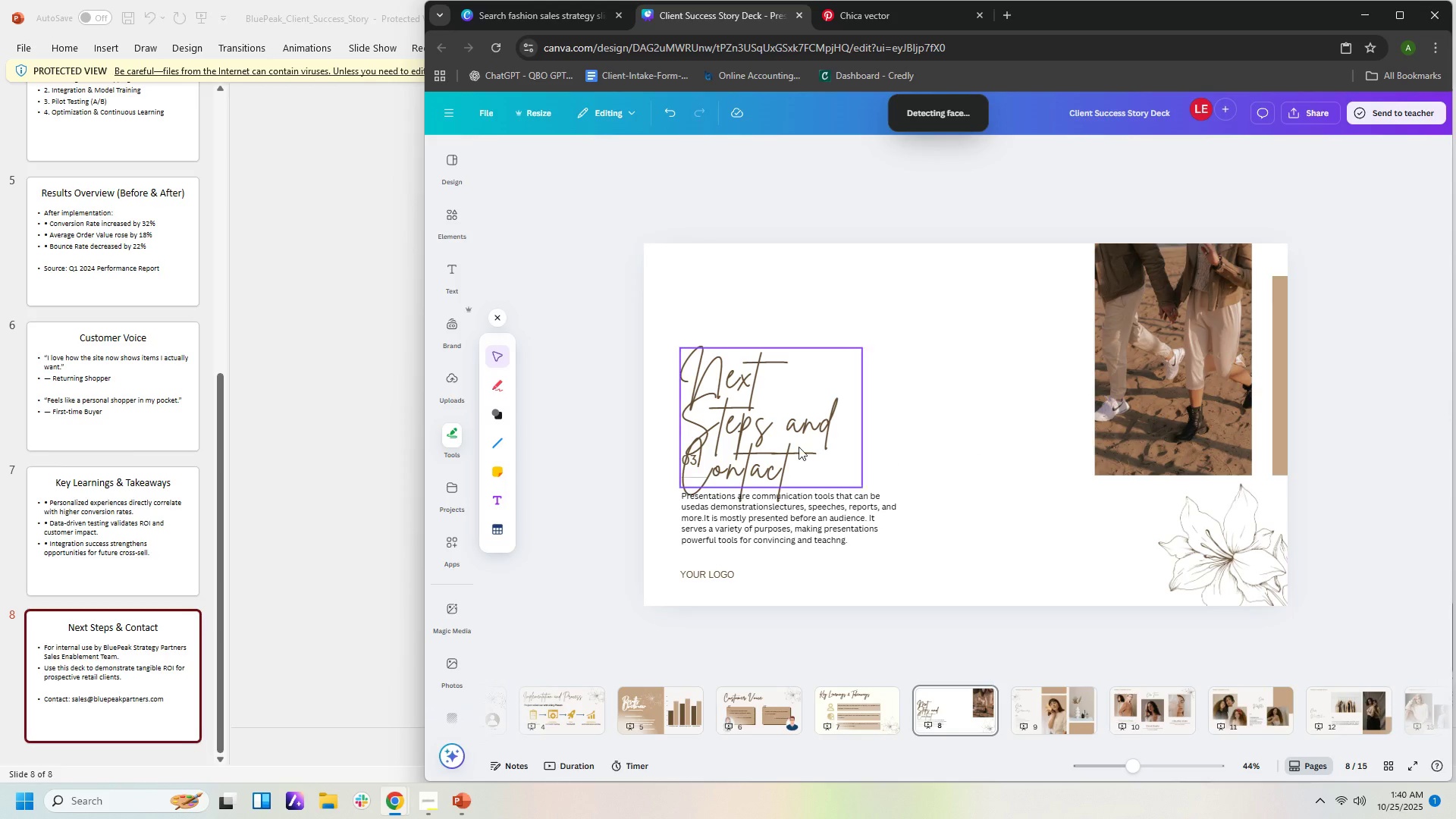 
left_click([1019, 442])
 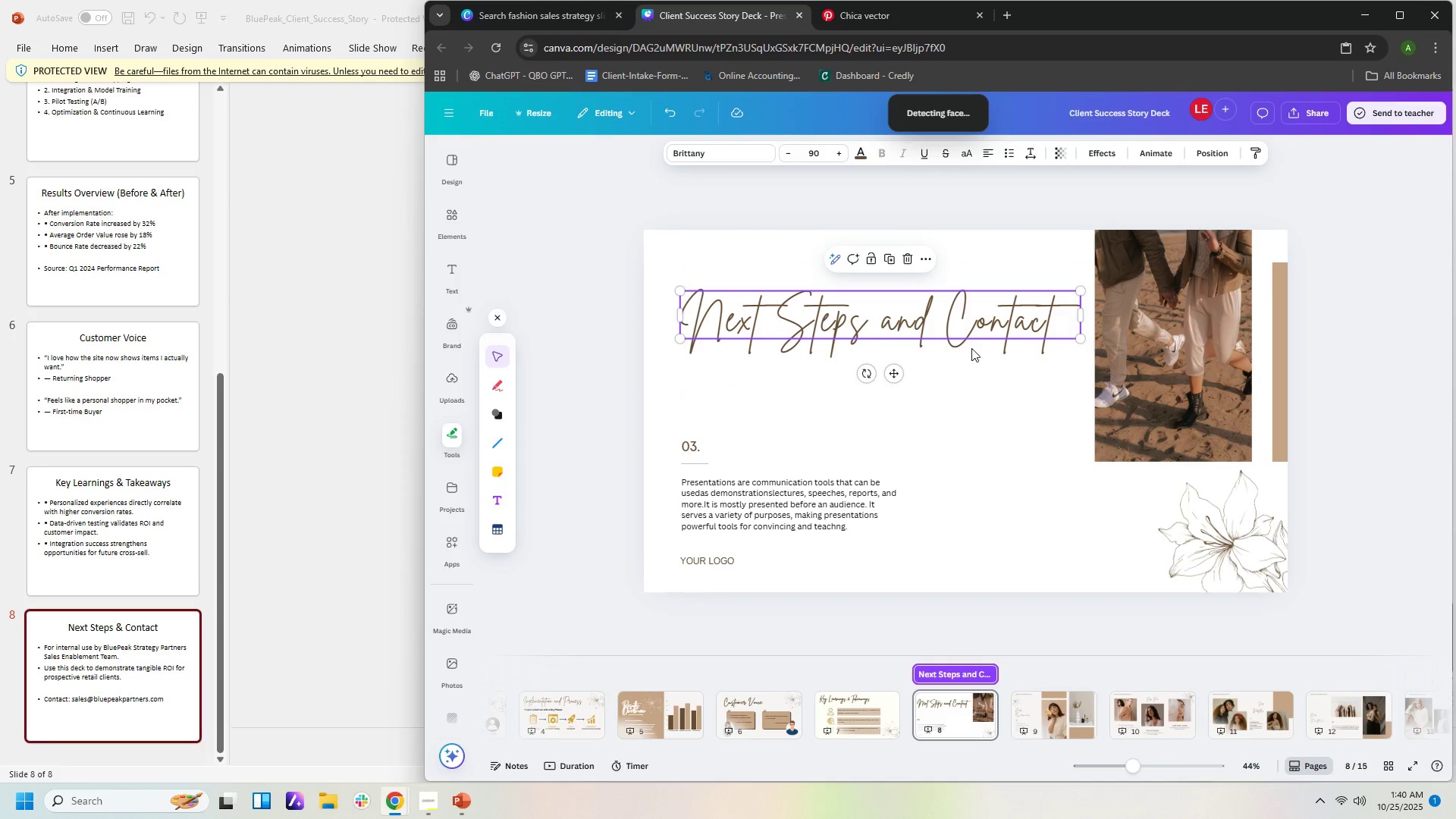 
left_click([1003, 460])
 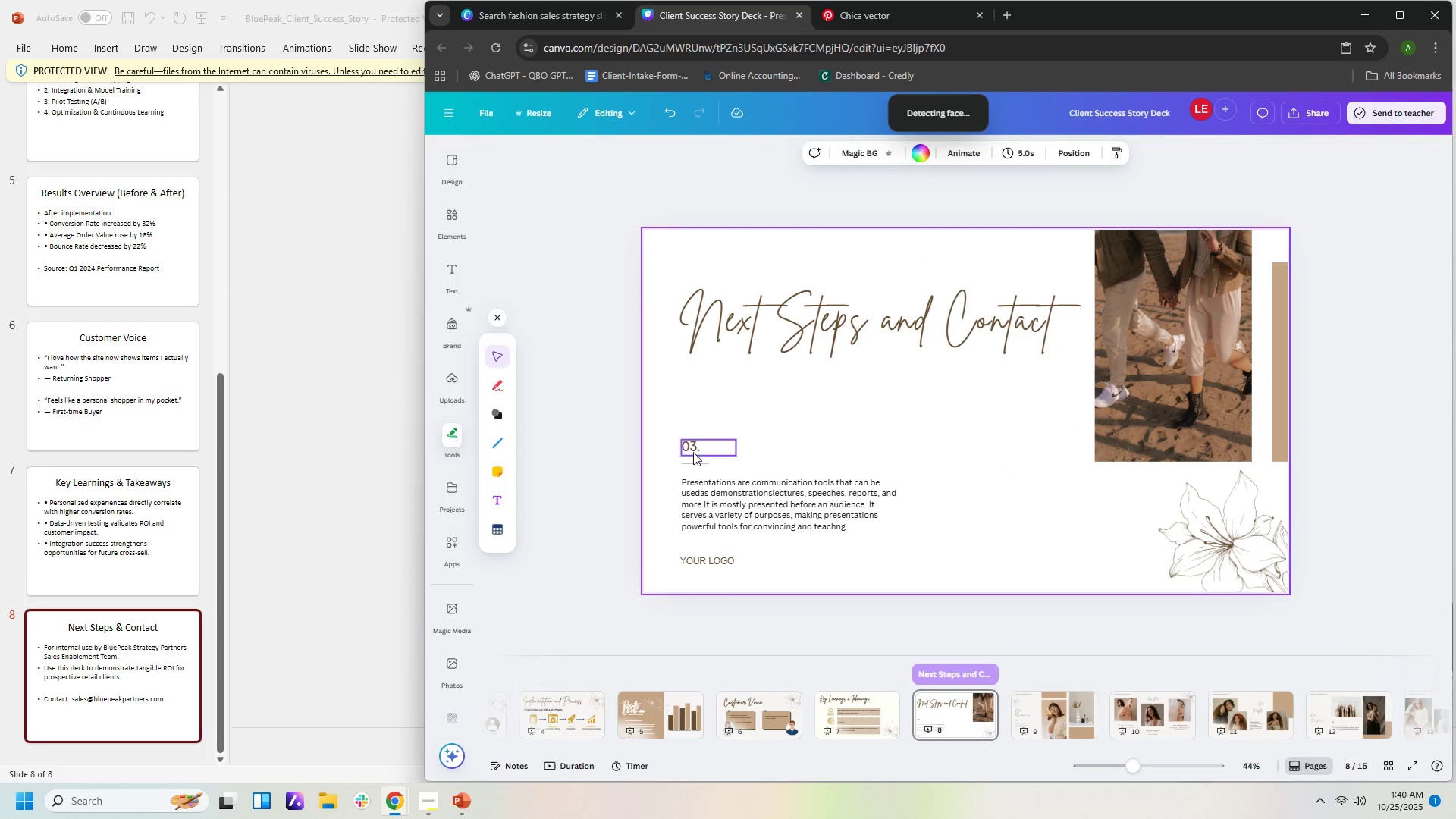 
left_click([693, 451])
 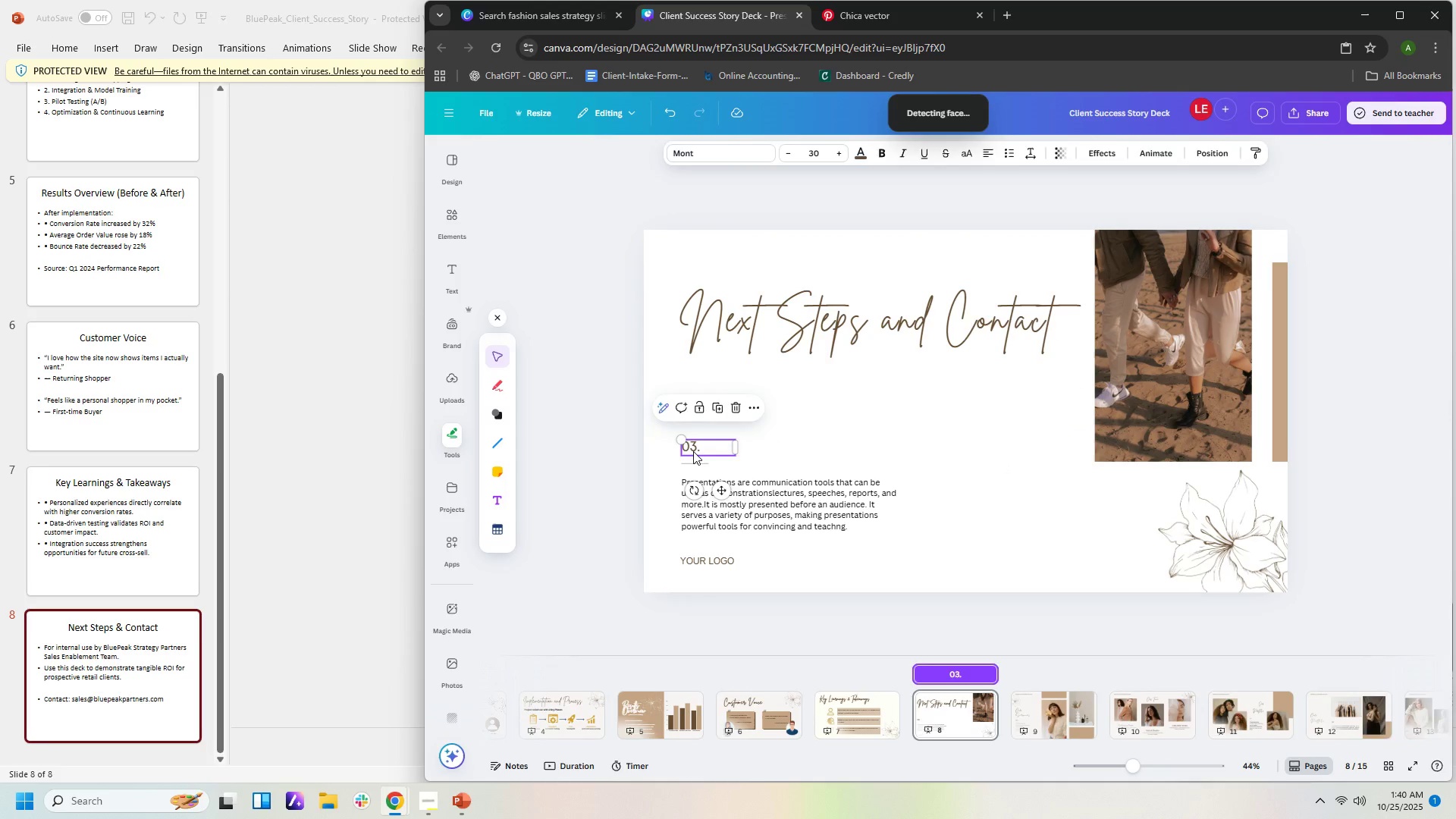 
key(Delete)
 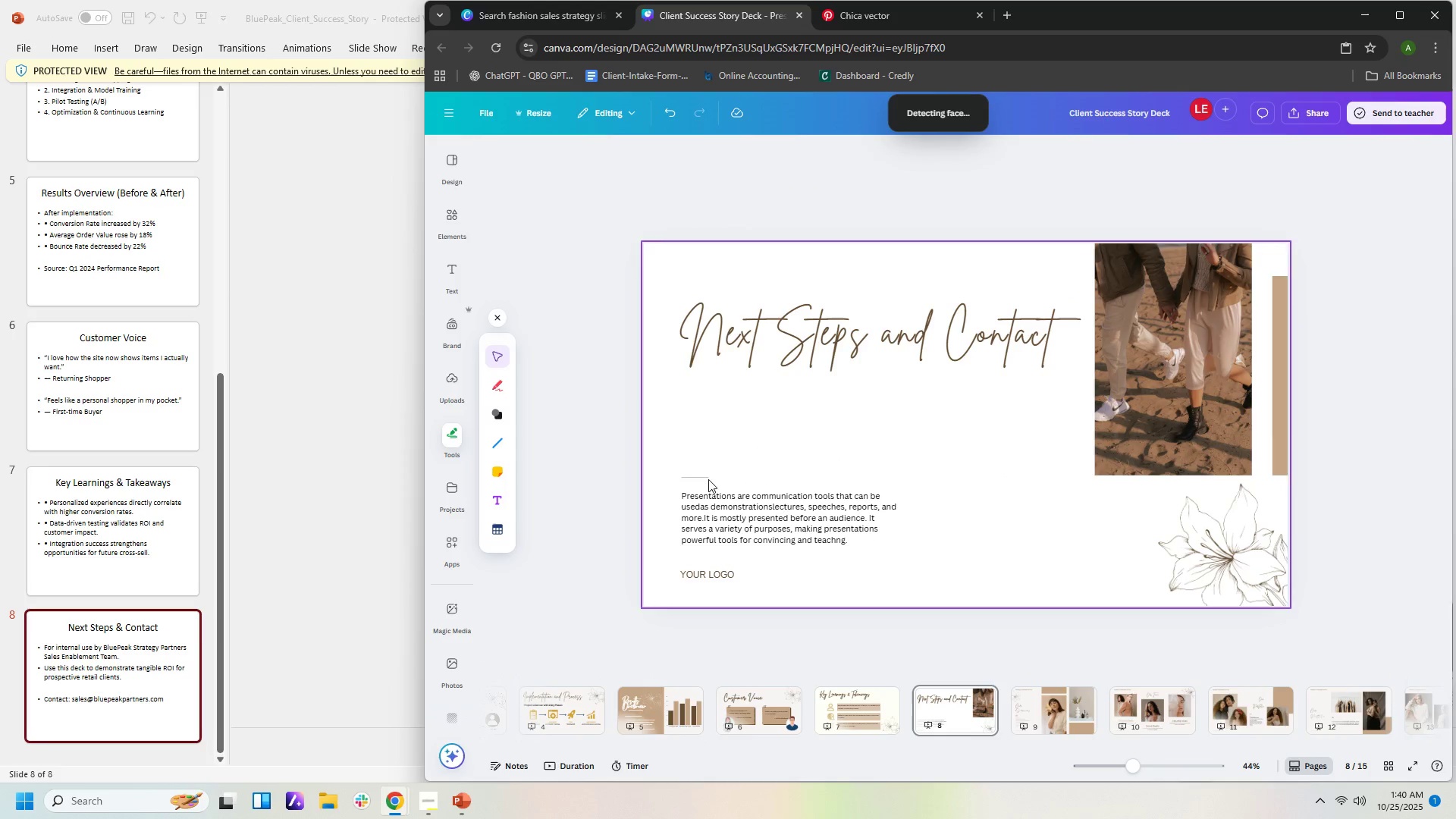 
left_click([707, 476])
 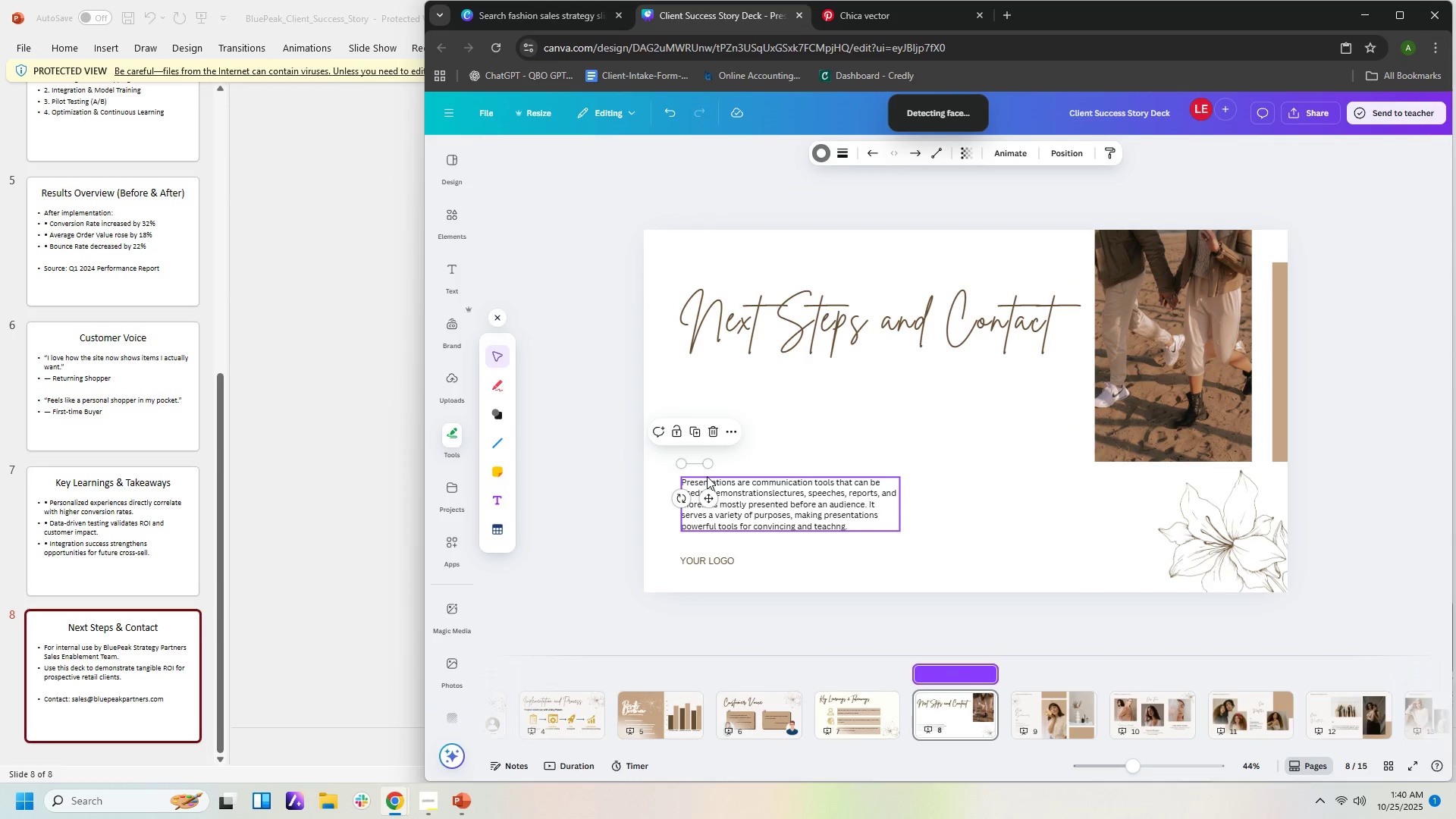 
key(Delete)
 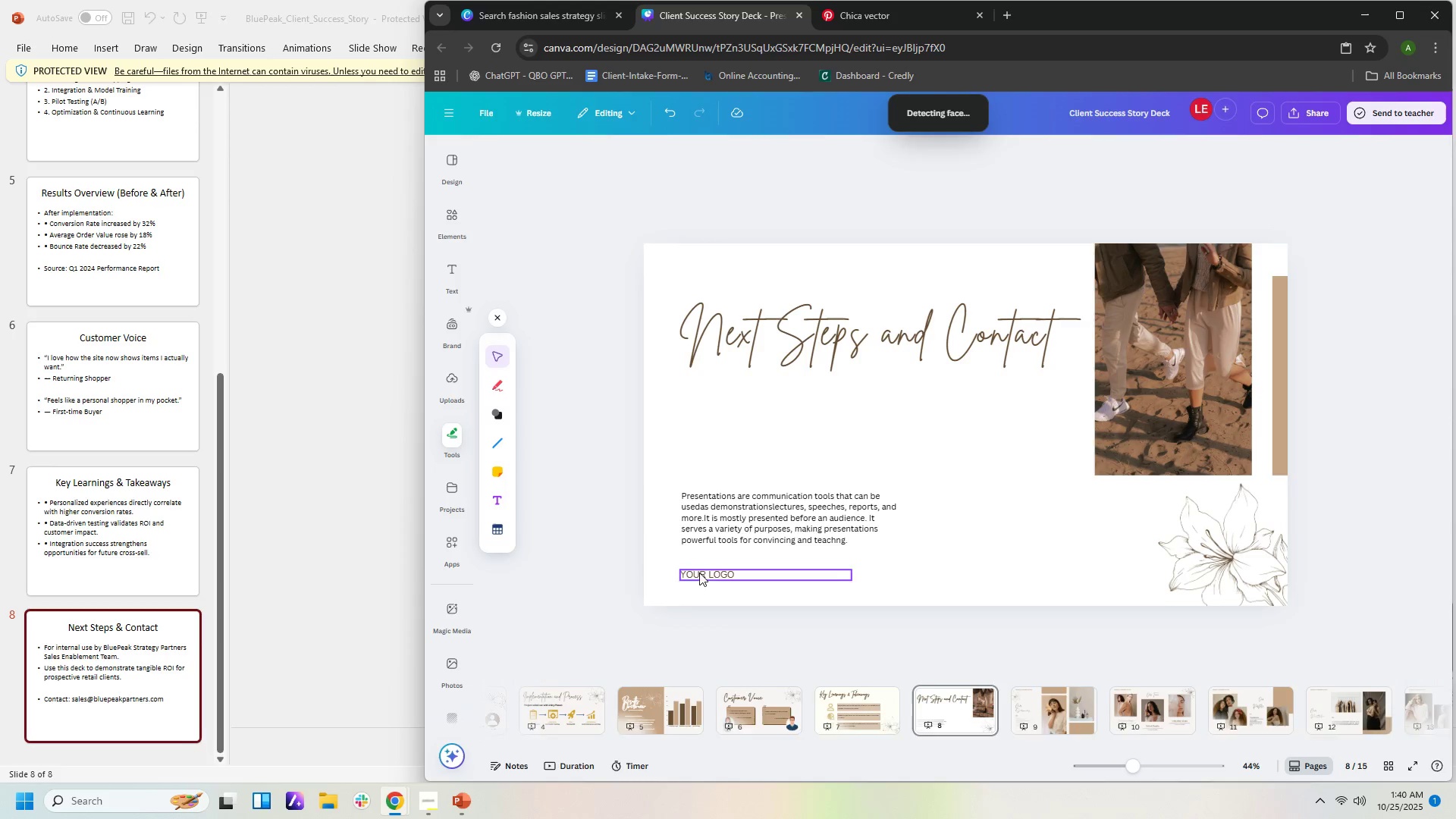 
key(Delete)
 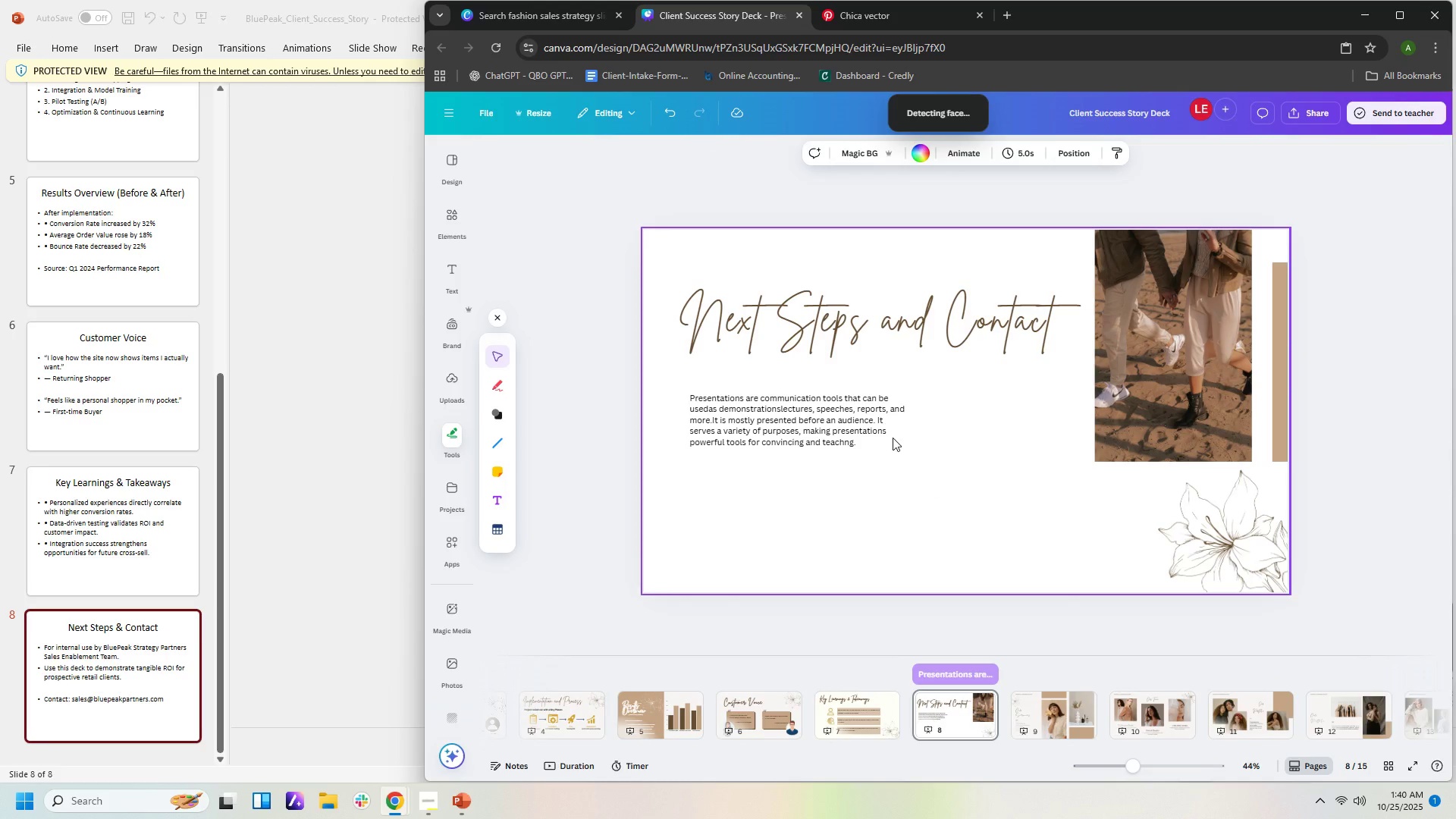 
wait(6.08)
 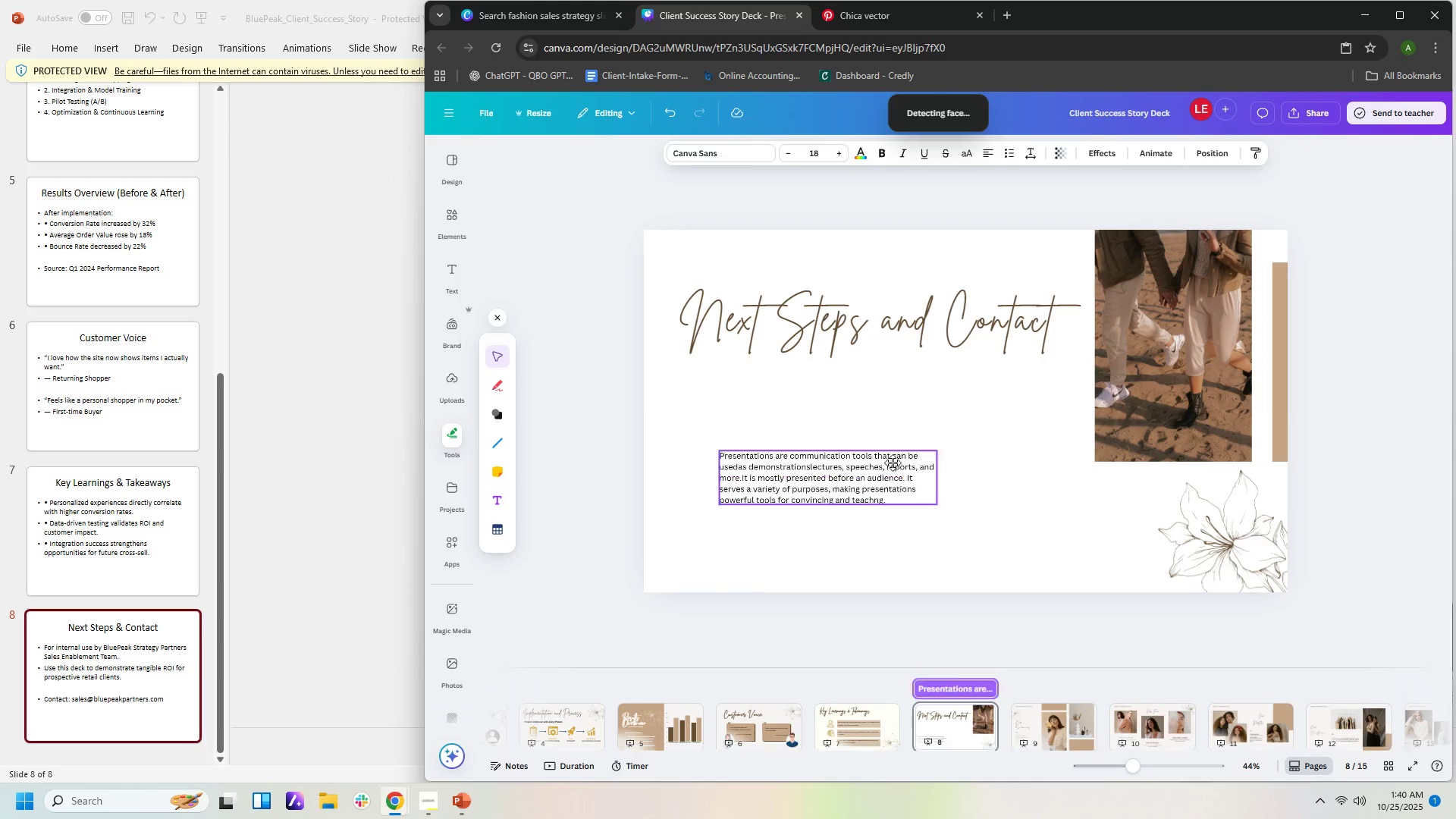 
left_click([389, 795])
 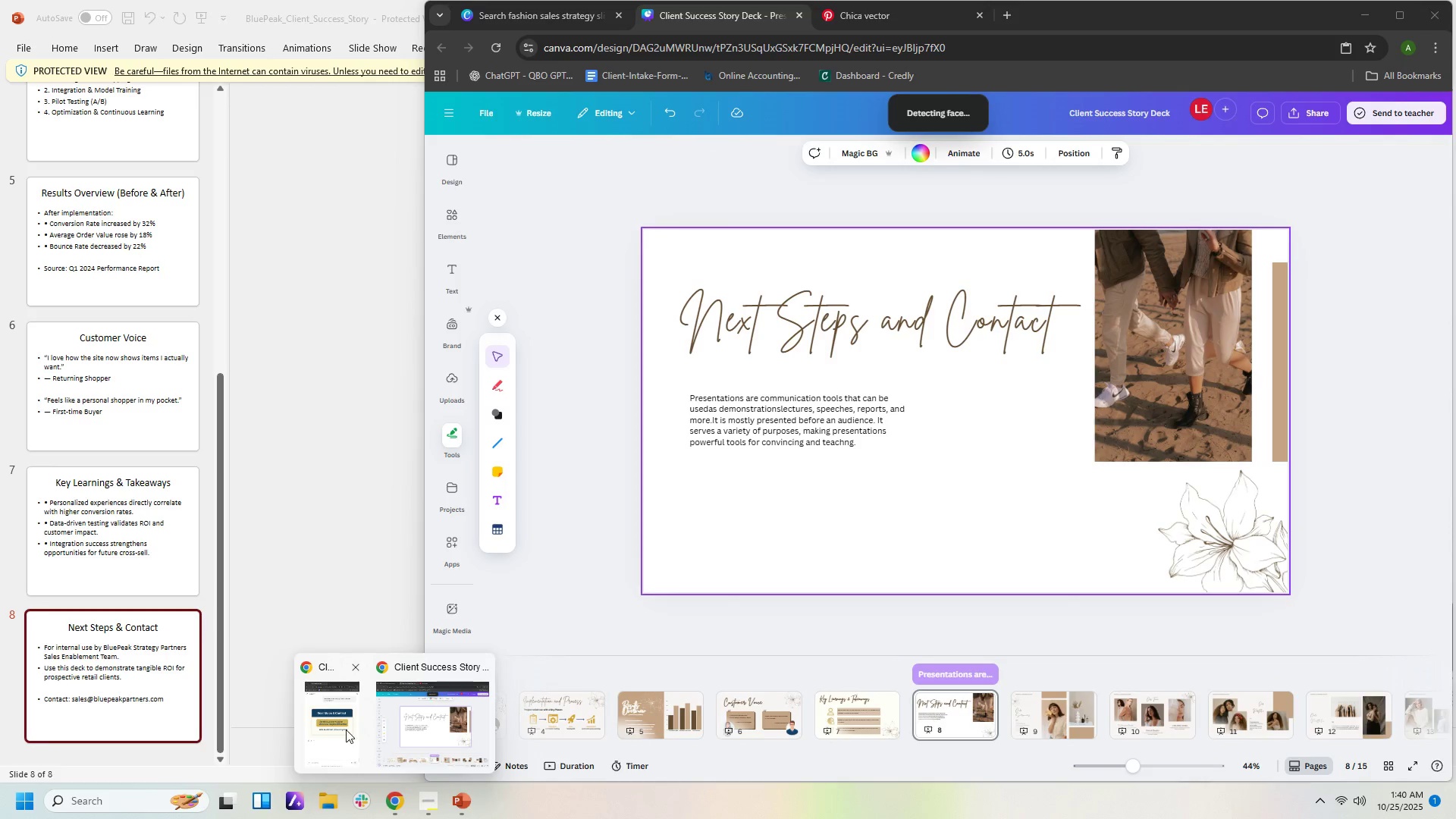 
left_click([346, 730])
 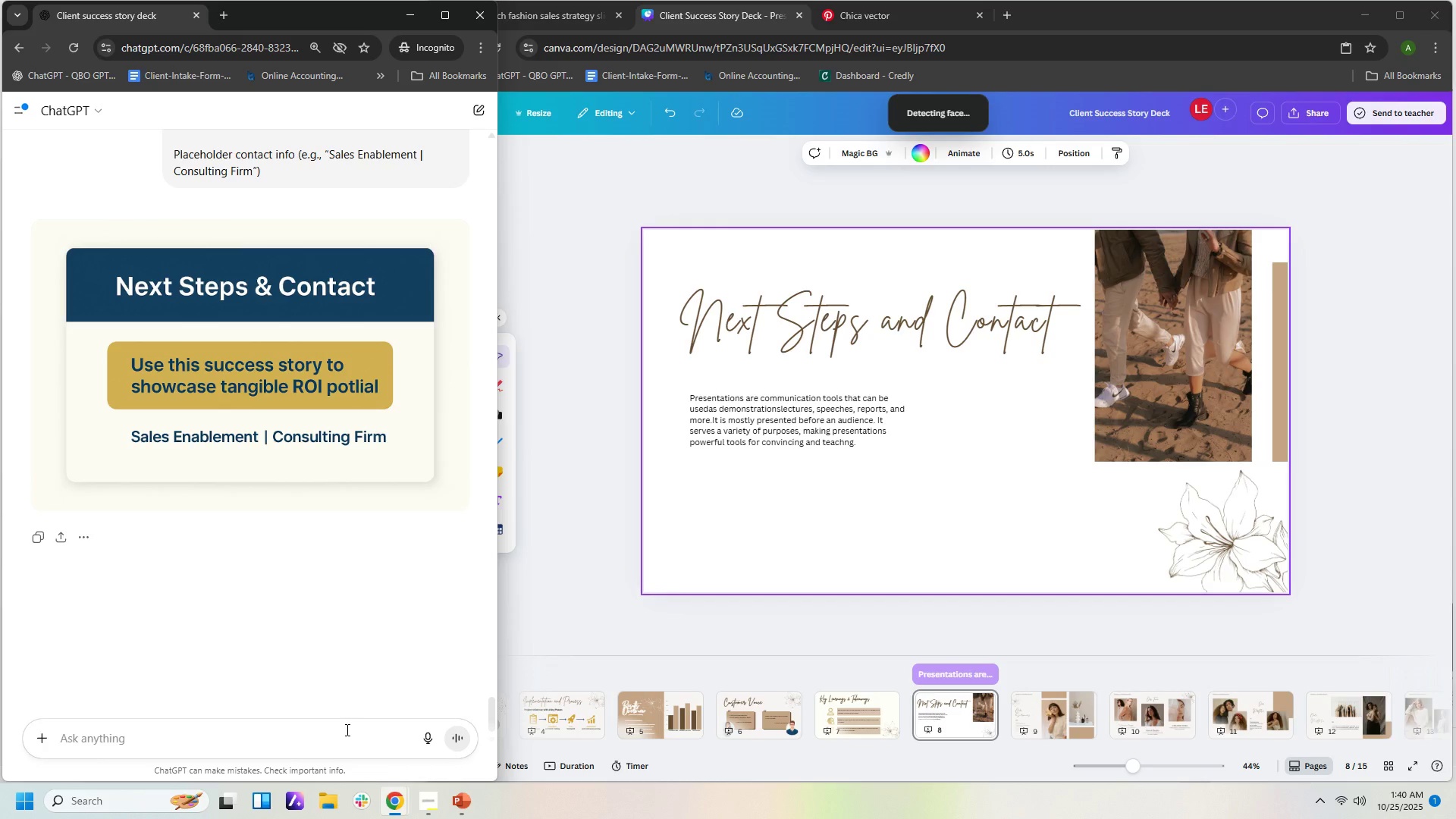 
wait(21.69)
 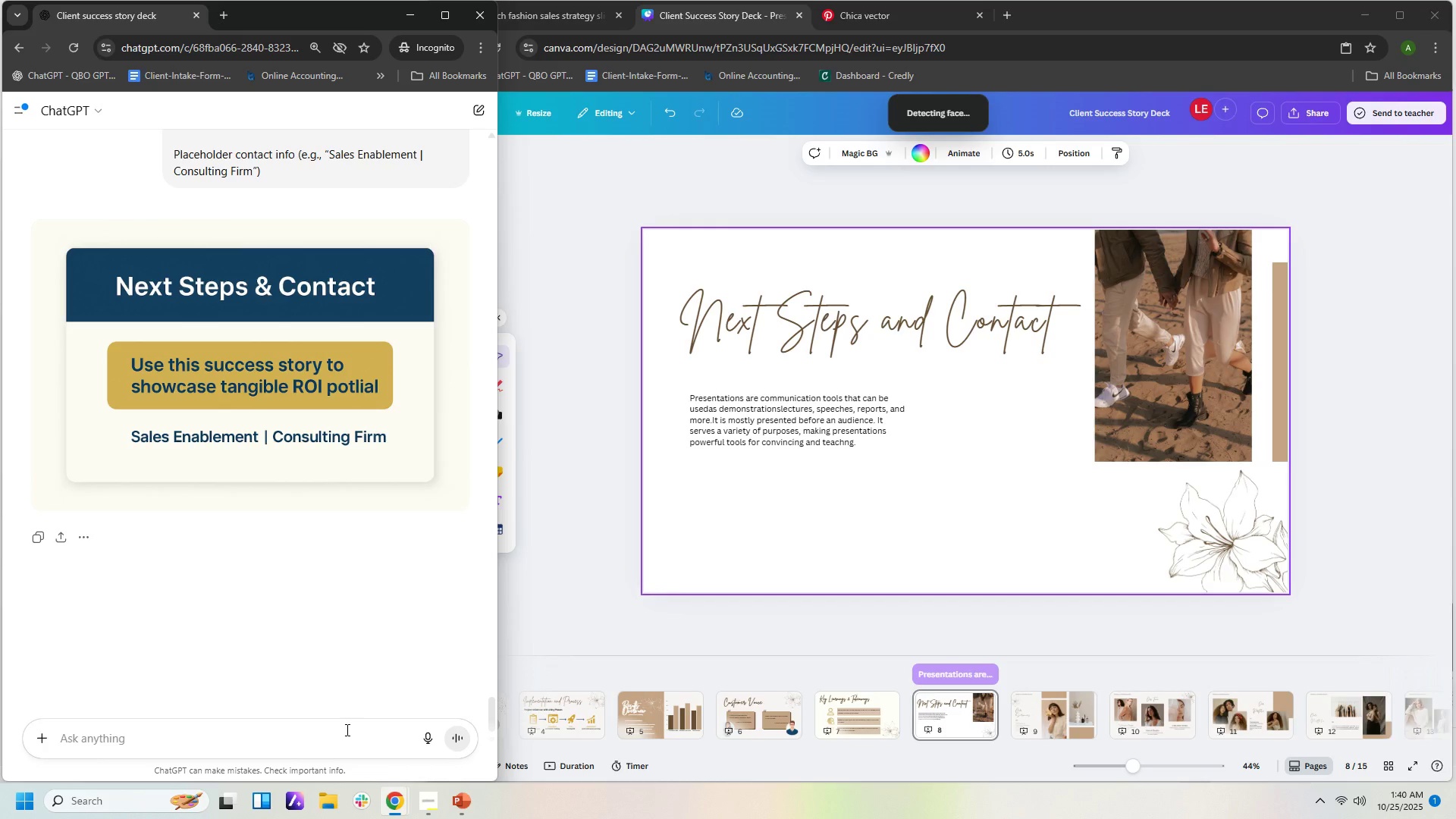 
double_click([751, 422])
 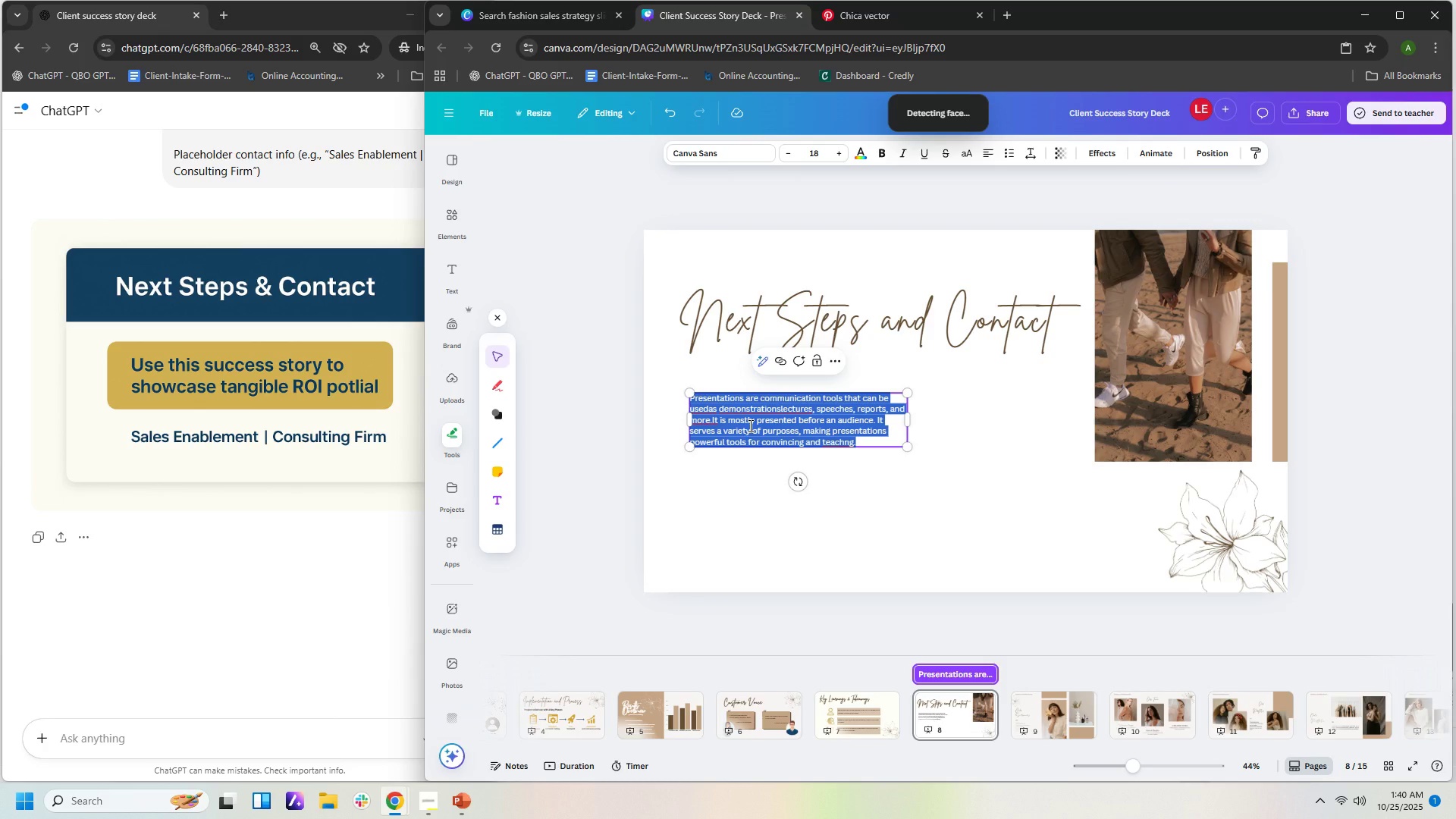 
wait(7.53)
 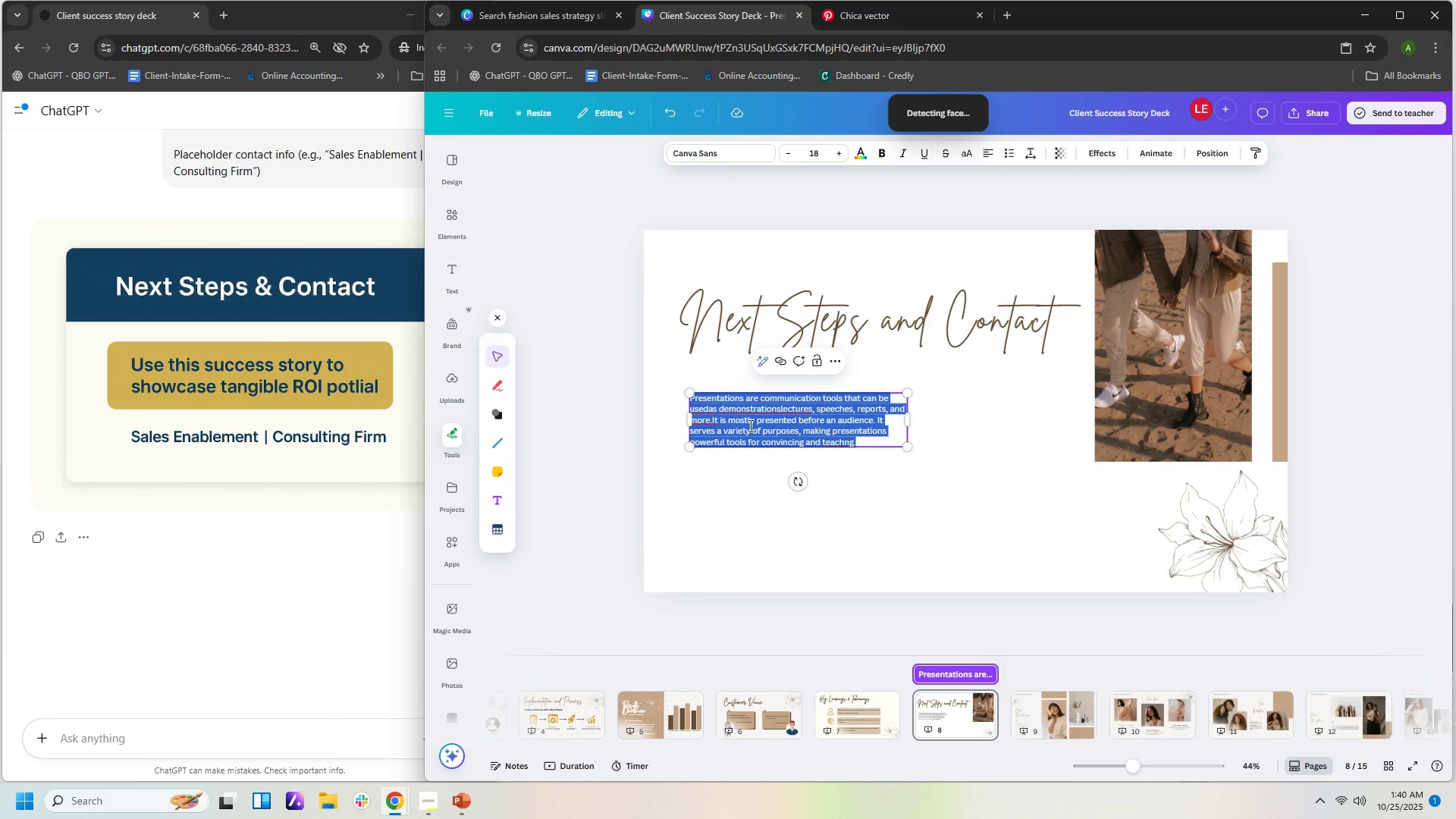 
type(Use this success story to showcase tani)
key(Backspace)
type(gible ROI potlial)
 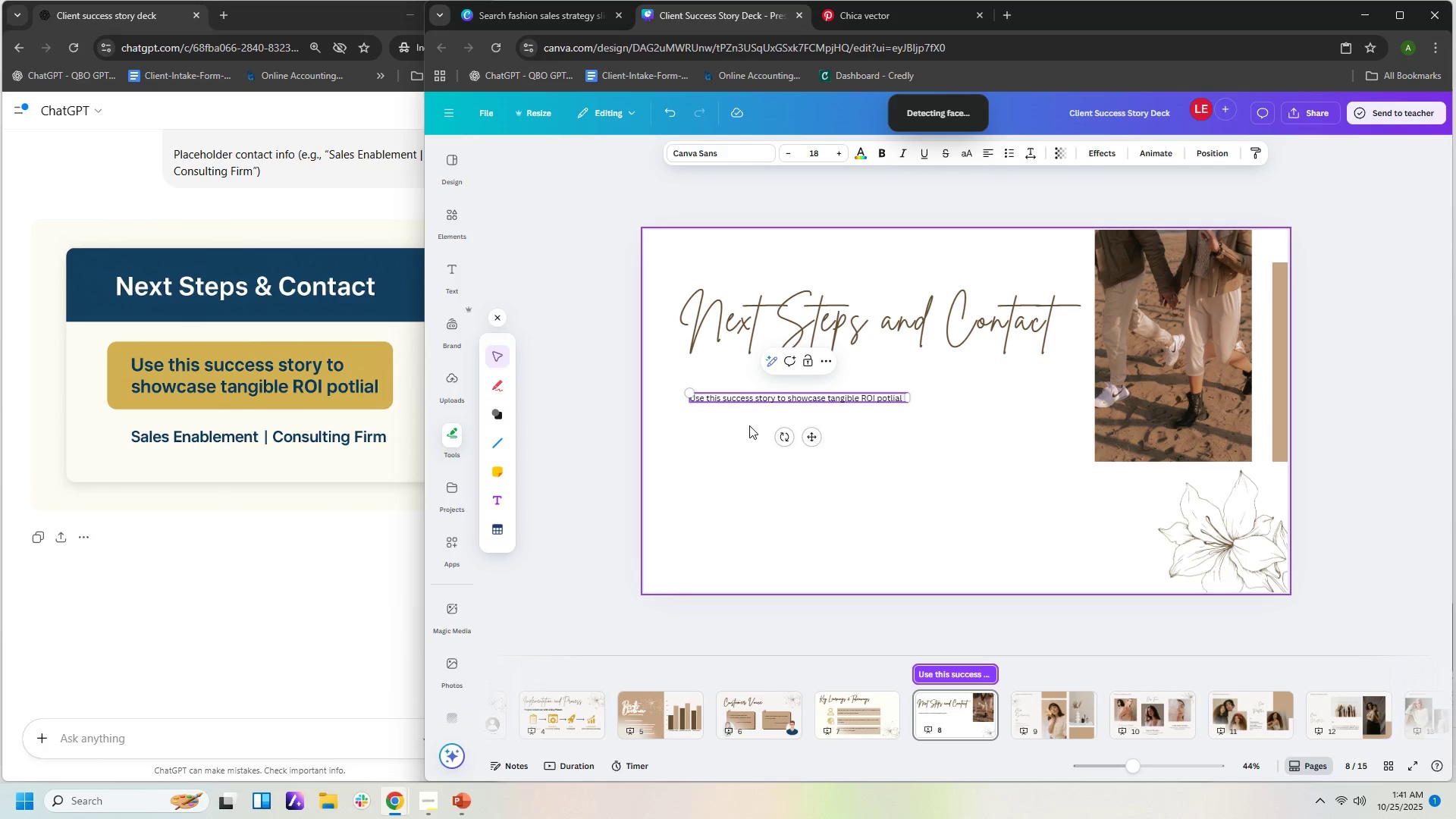 
left_click([466, 809])
 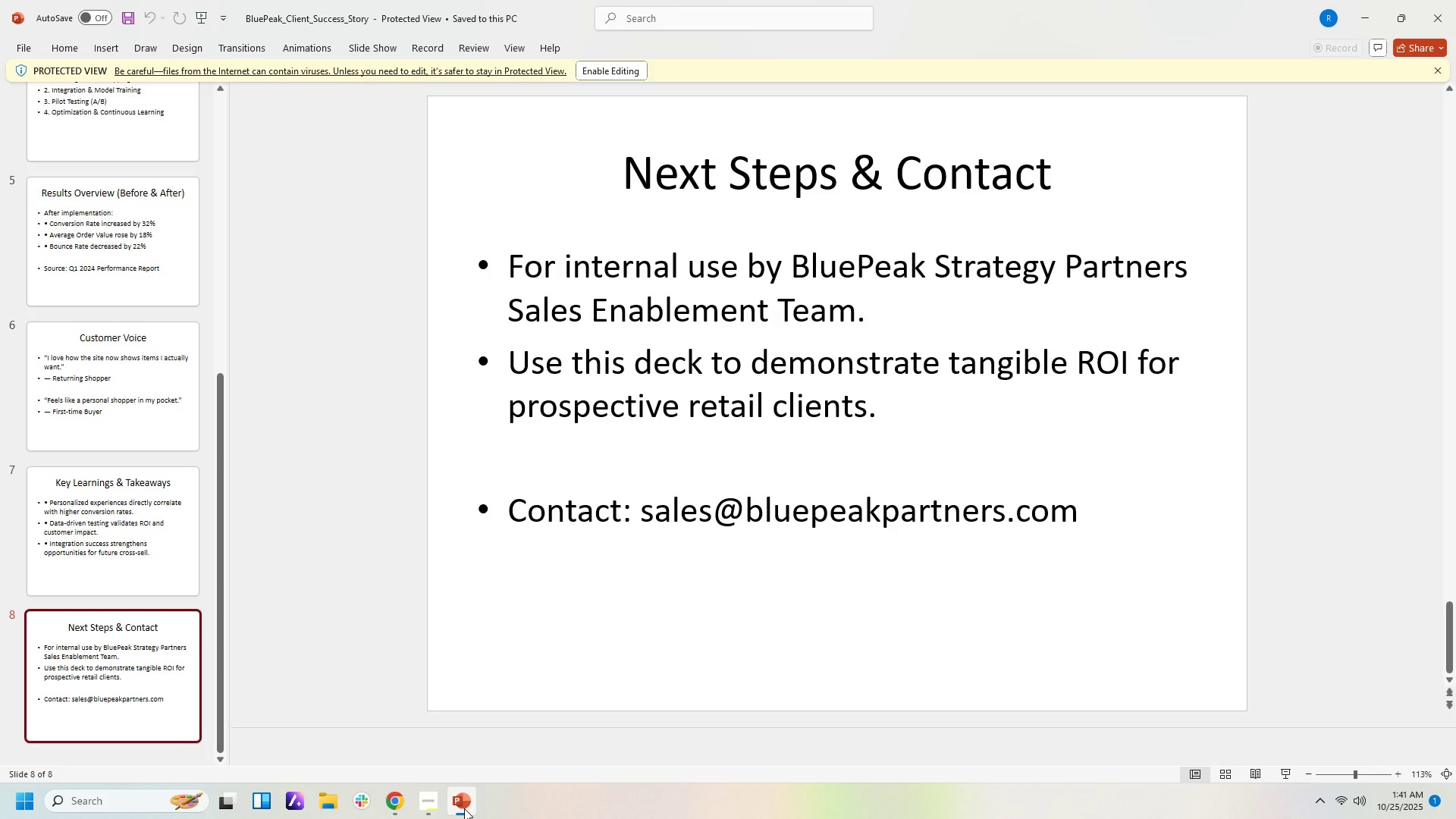 
wait(7.07)
 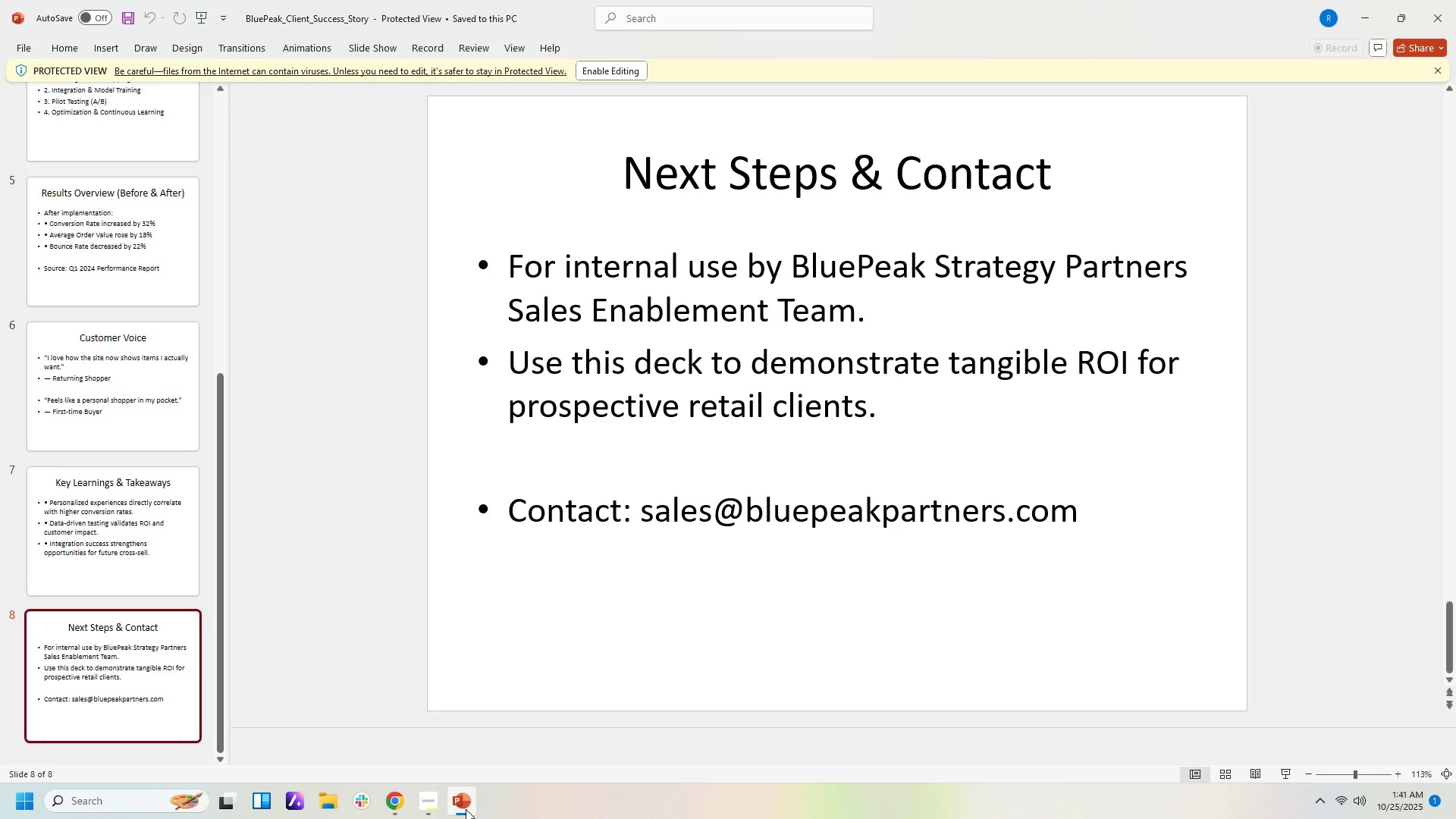 
left_click([394, 795])
 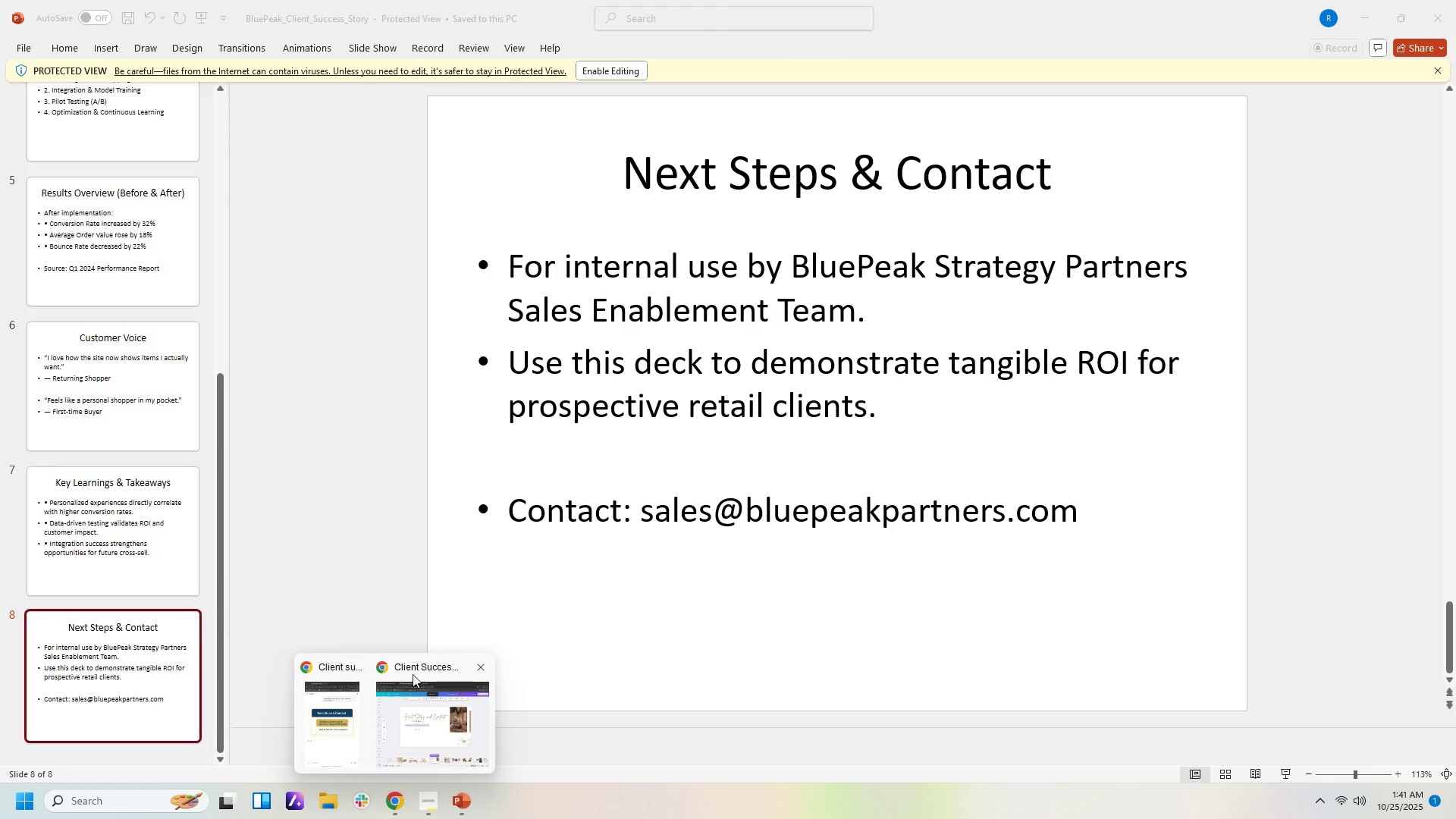 
left_click([410, 686])
 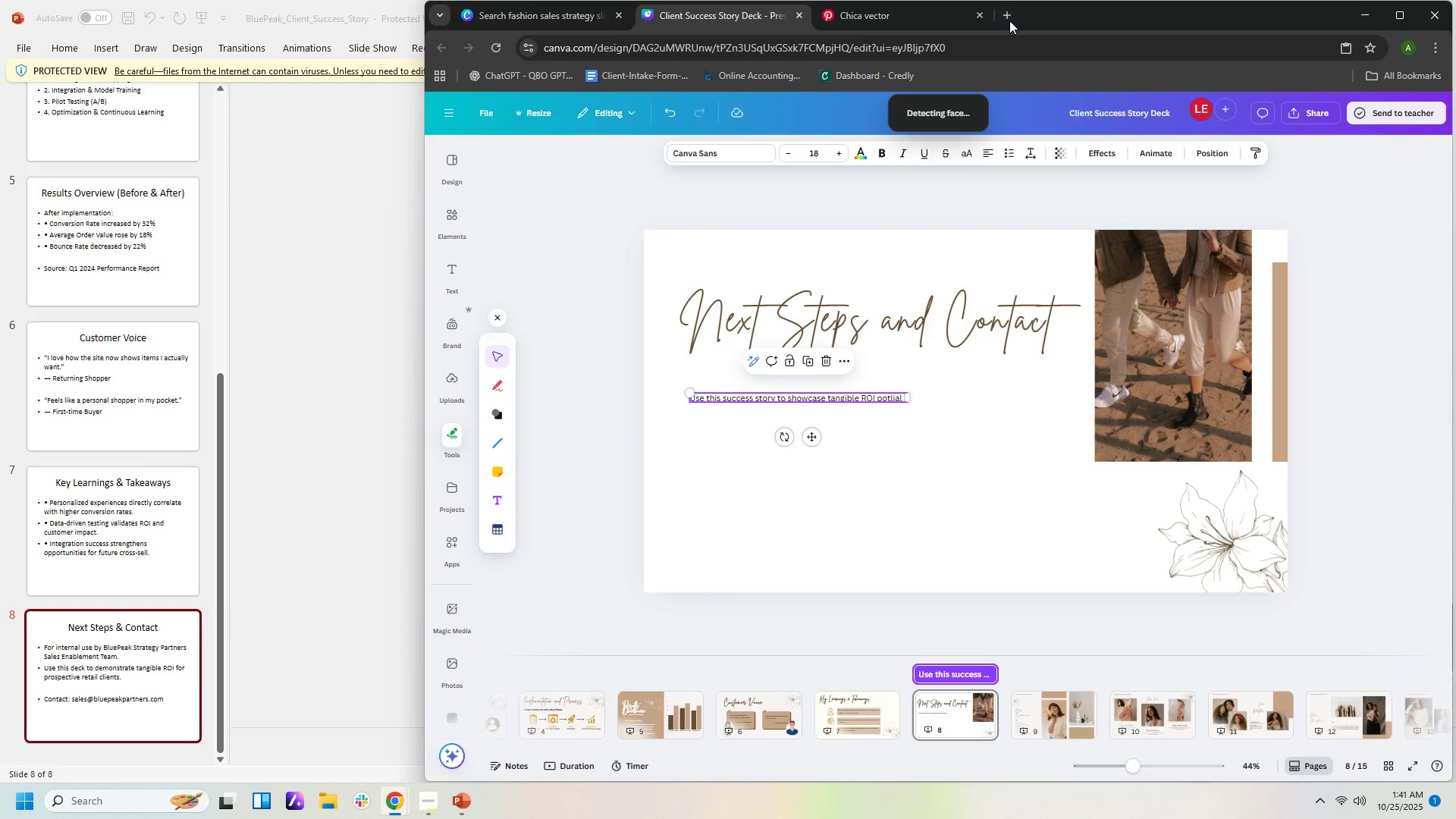 
left_click([1009, 20])
 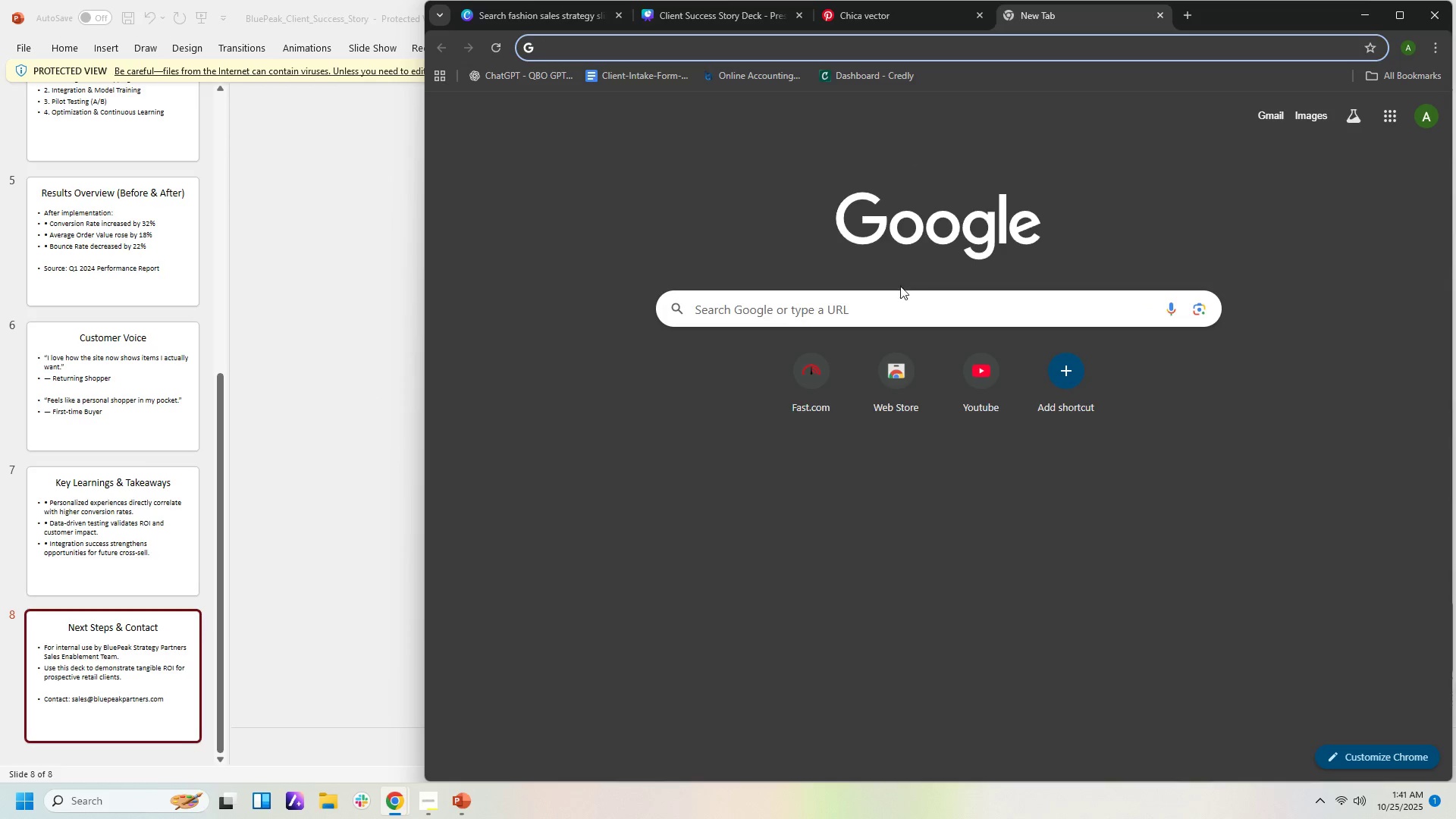 
left_click([893, 303])
 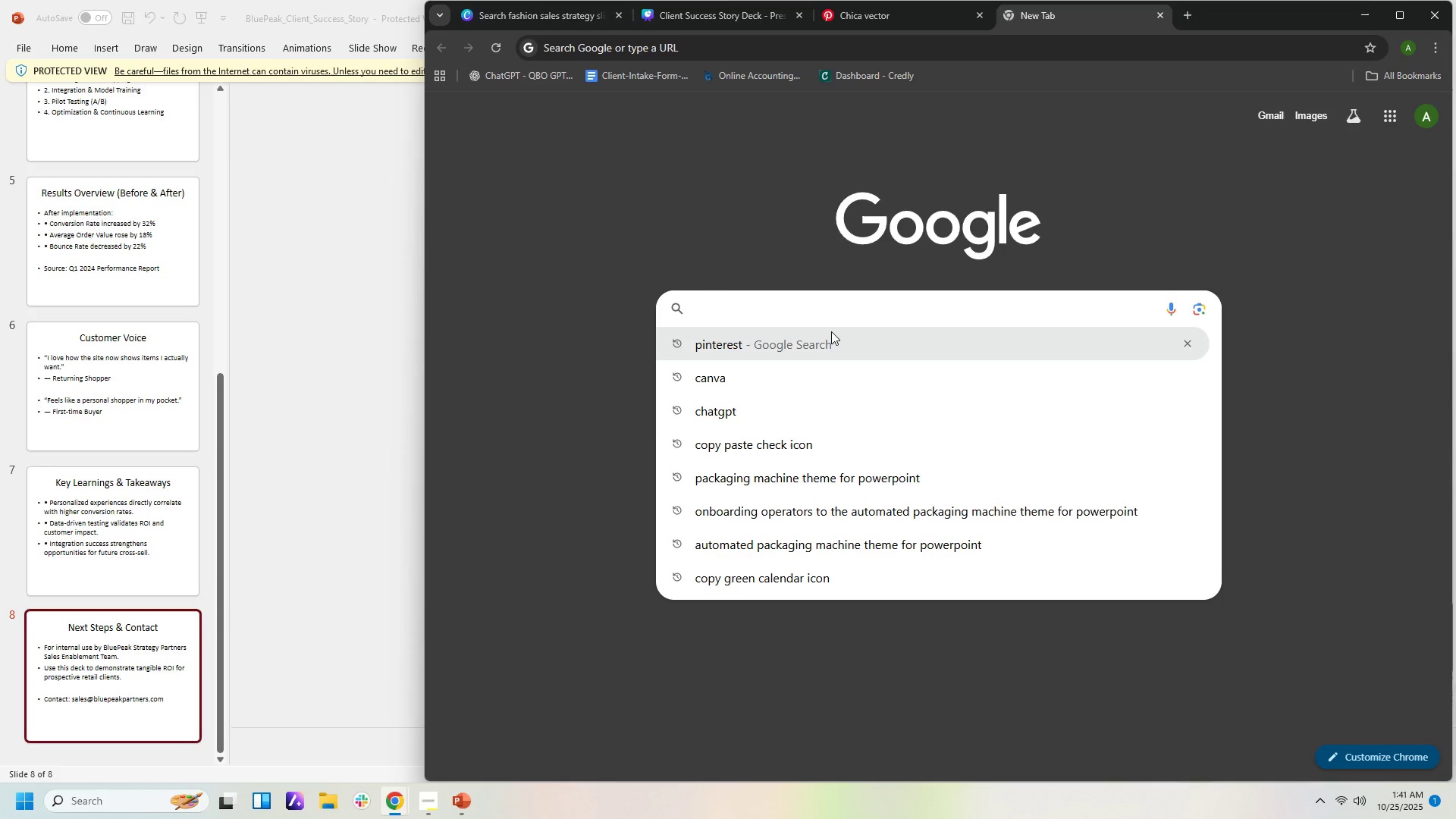 
type(potlial)
 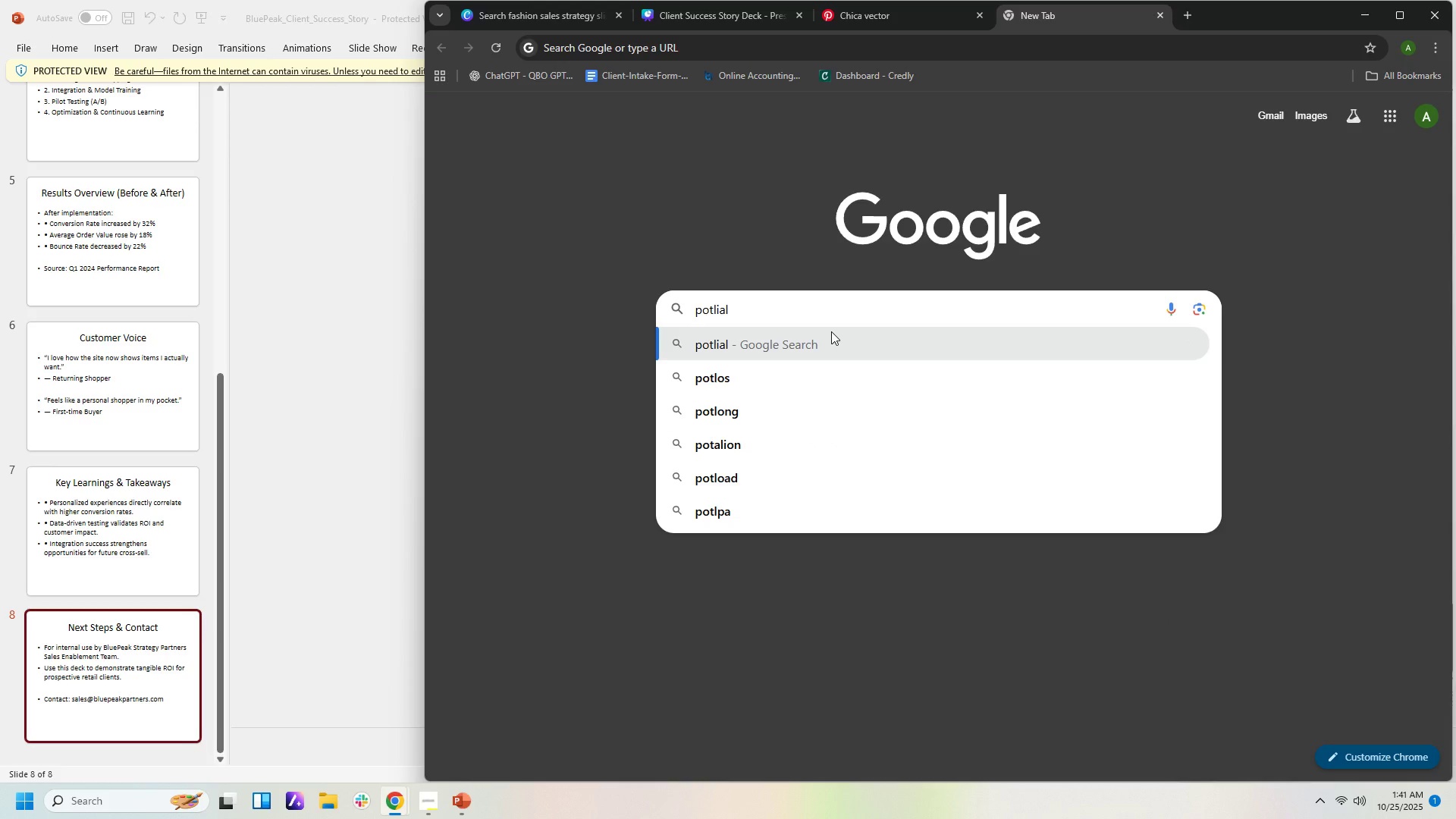 
key(Enter)
 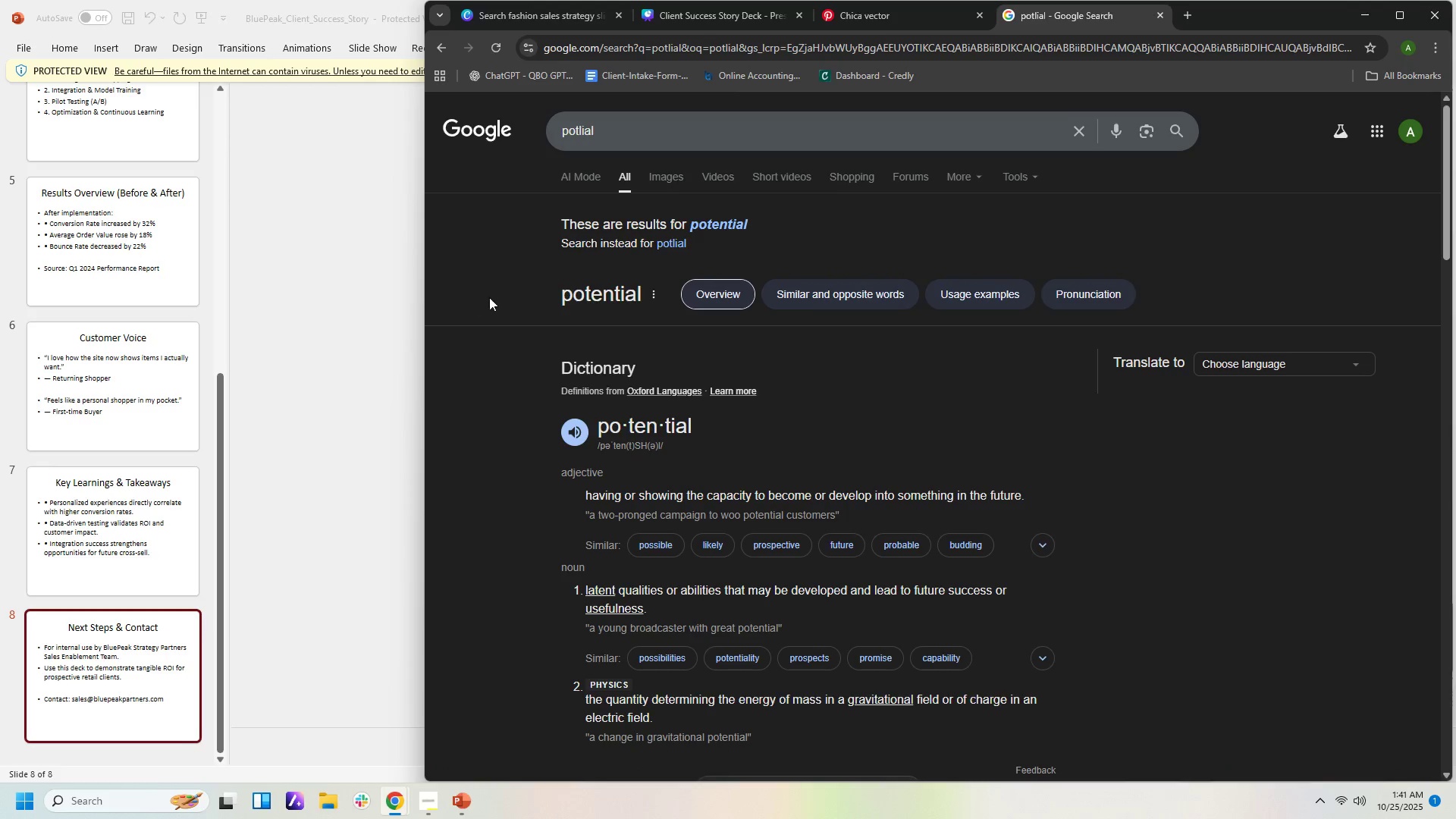 
wait(6.22)
 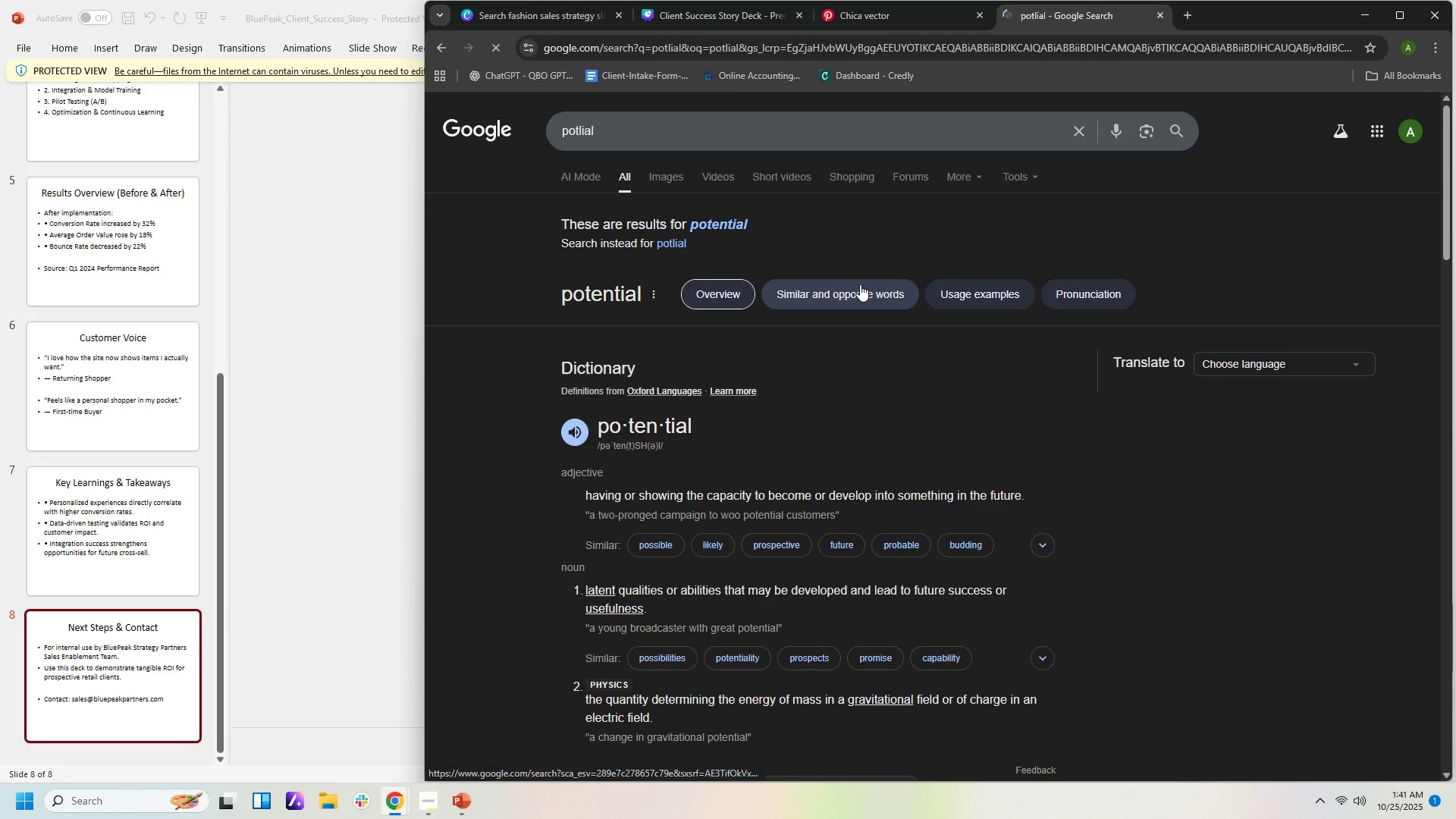 
mouse_move([425, 802])
 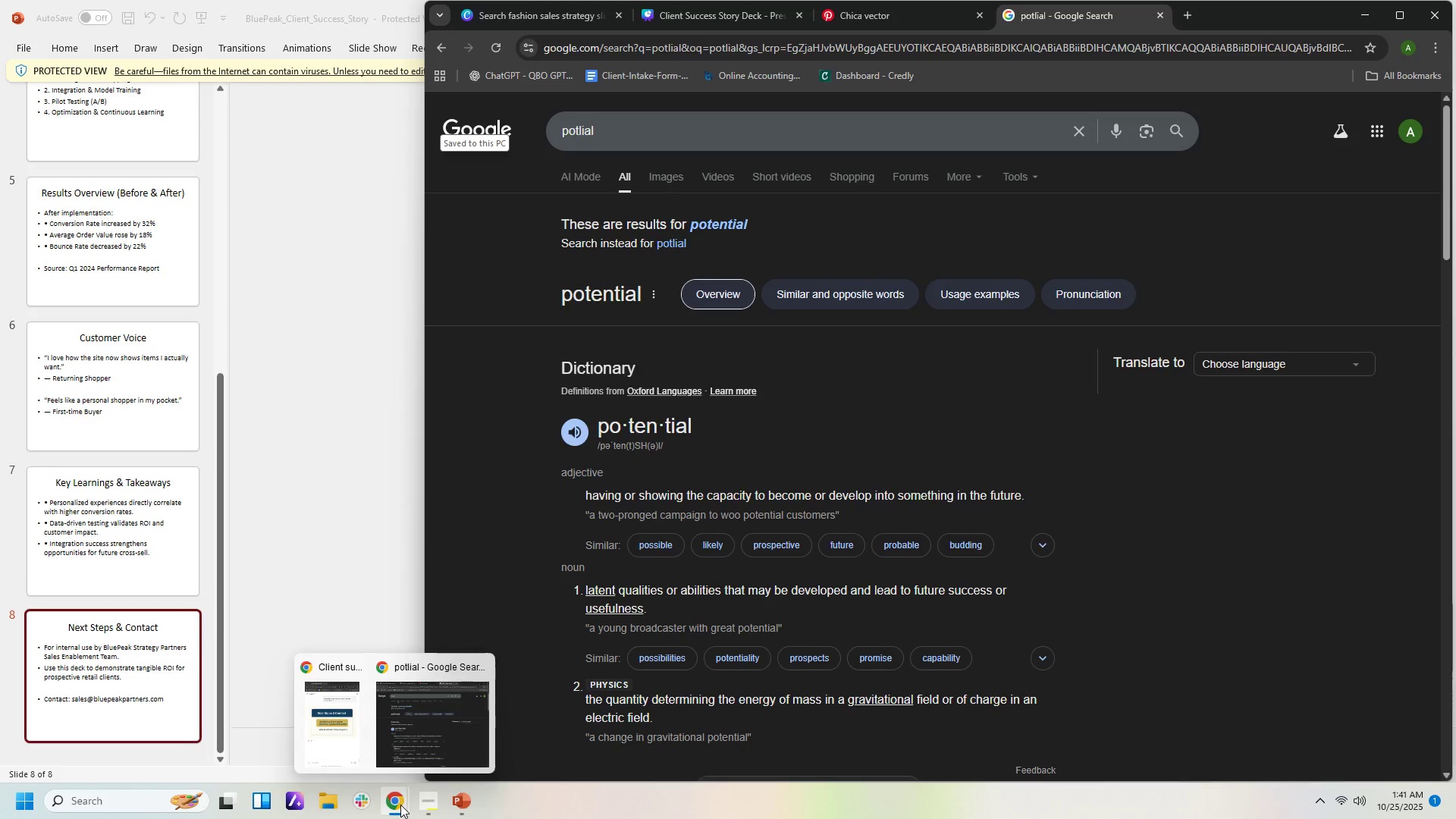 
left_click([400, 805])
 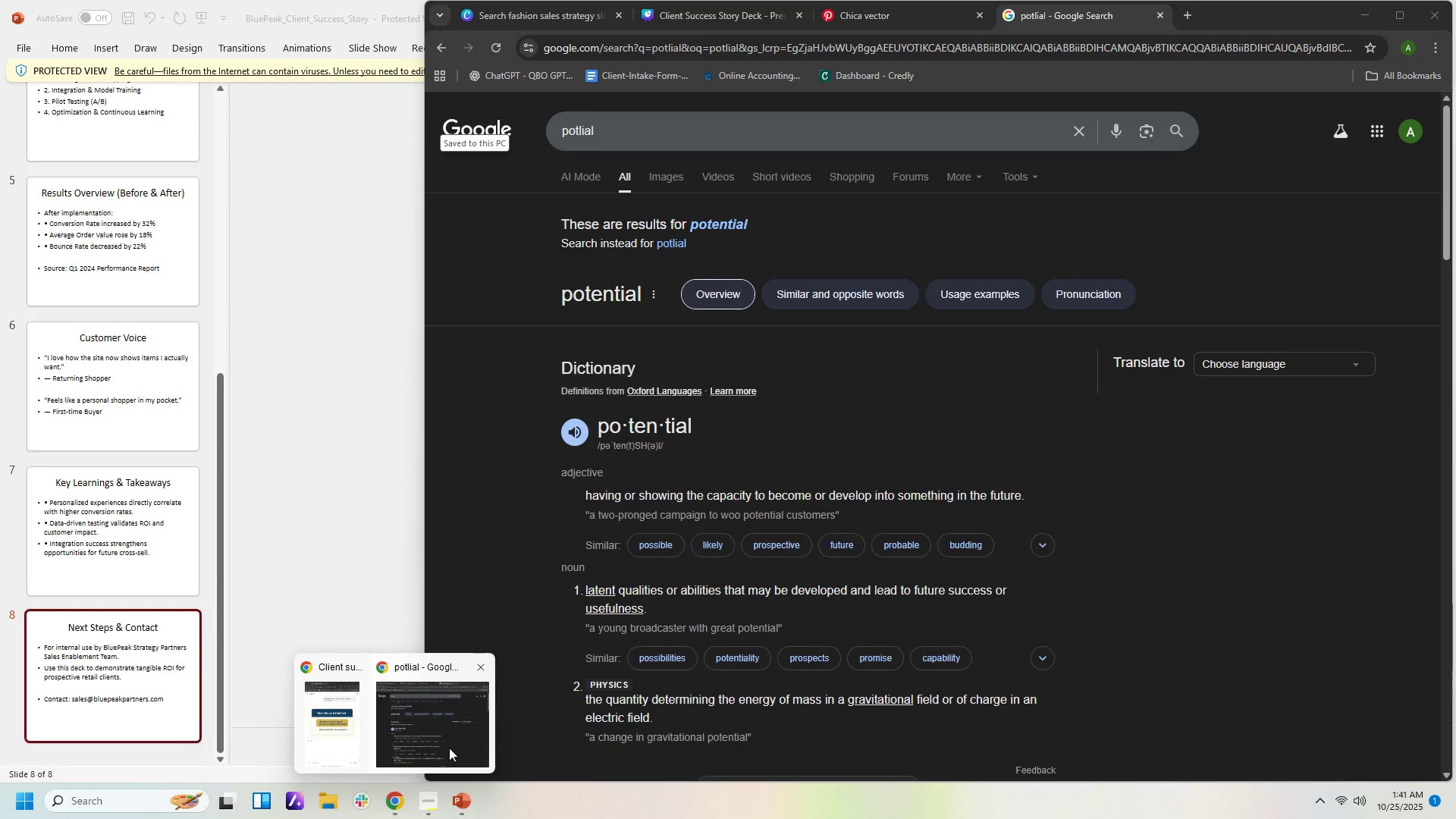 
left_click([449, 748])
 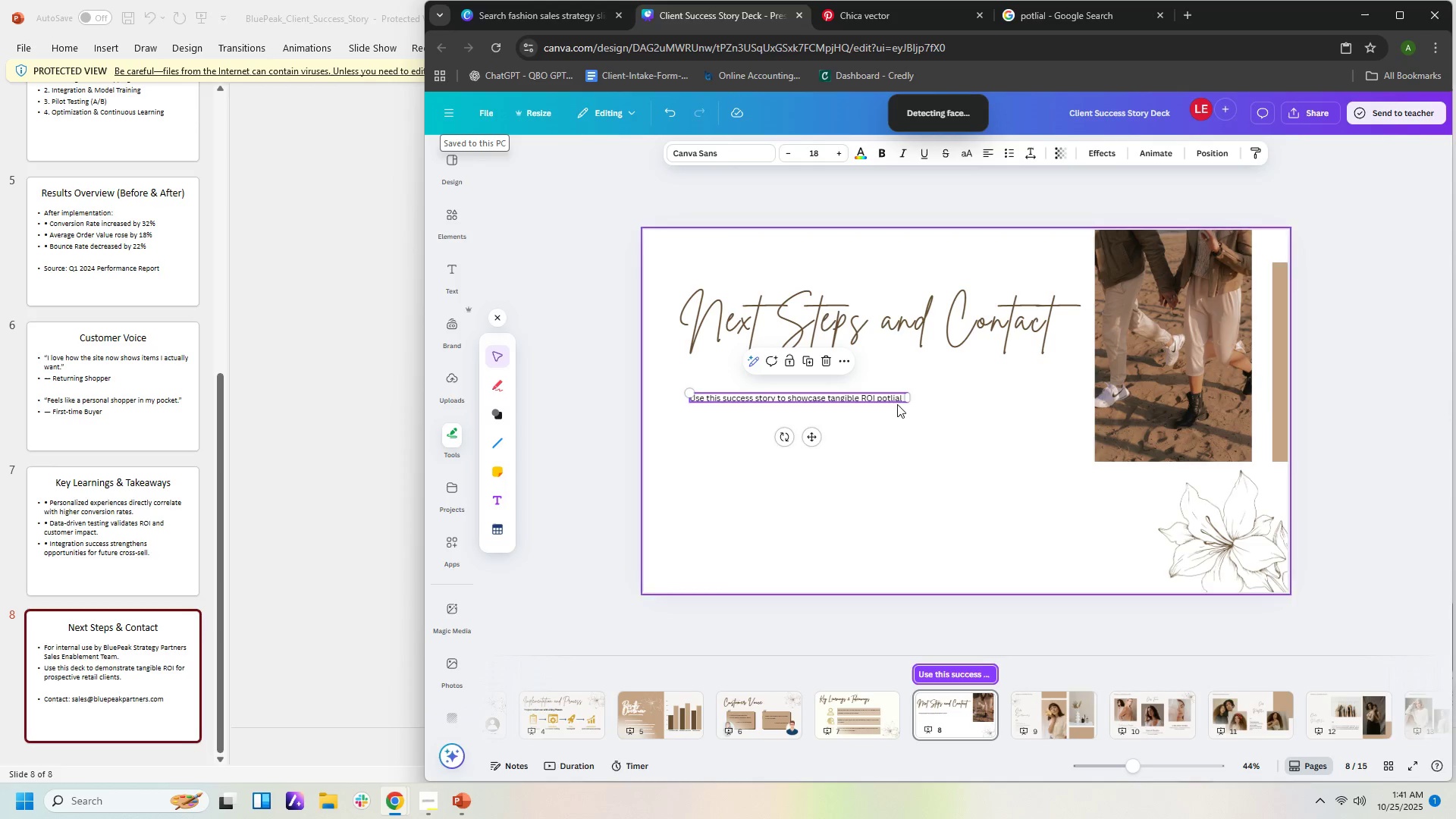 
wait(9.15)
 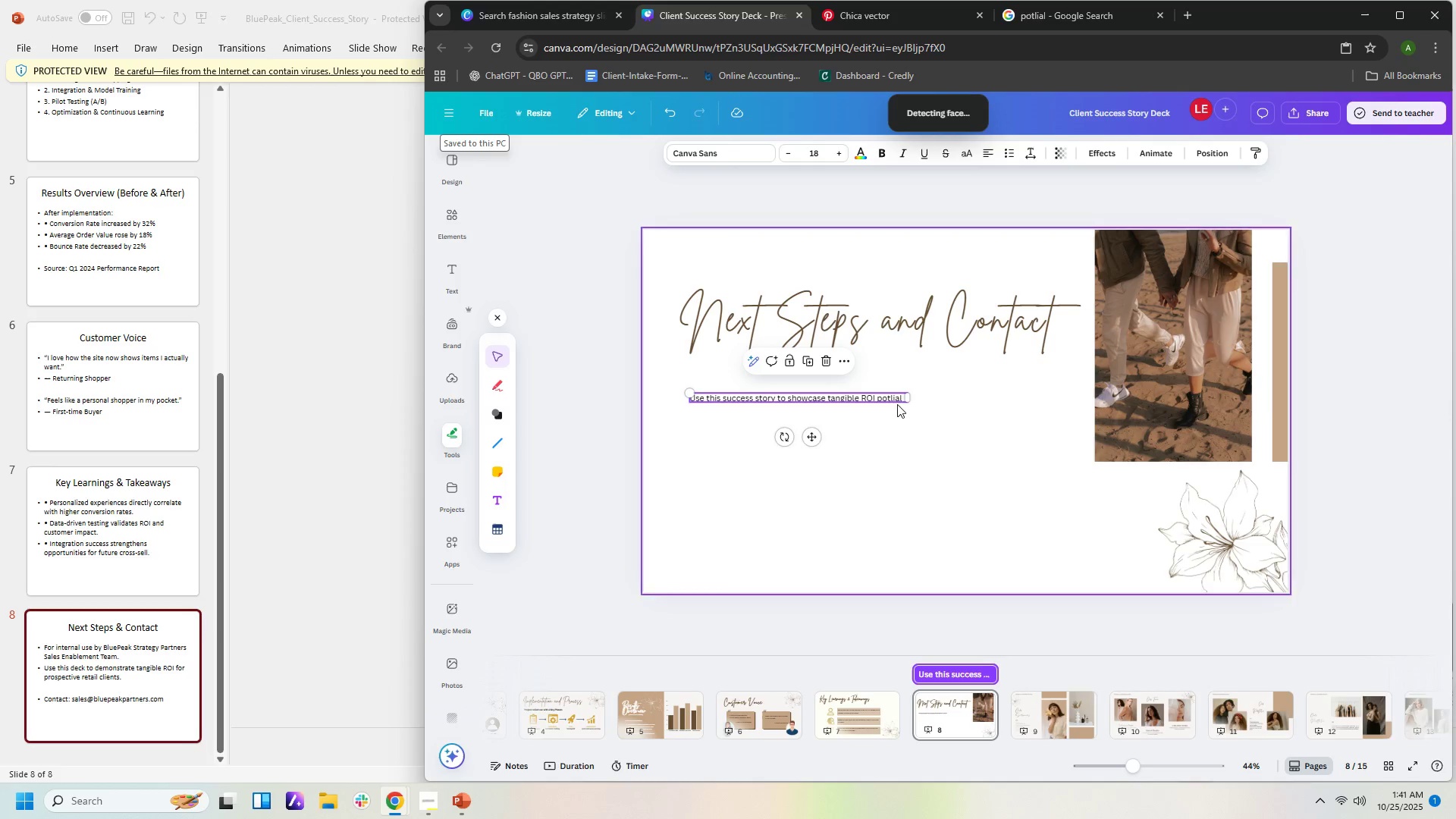 
left_click([390, 807])
 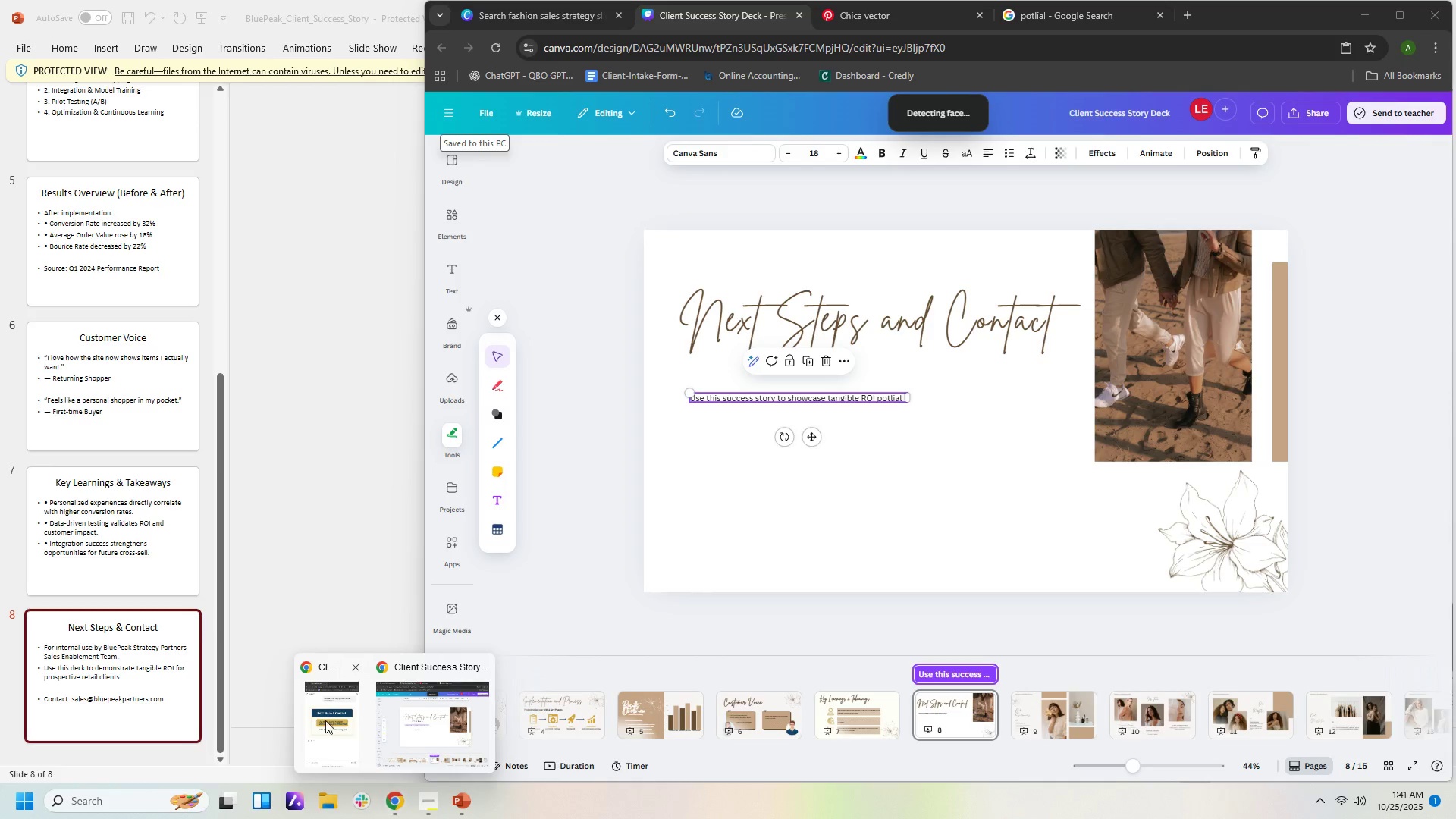 
left_click([325, 720])
 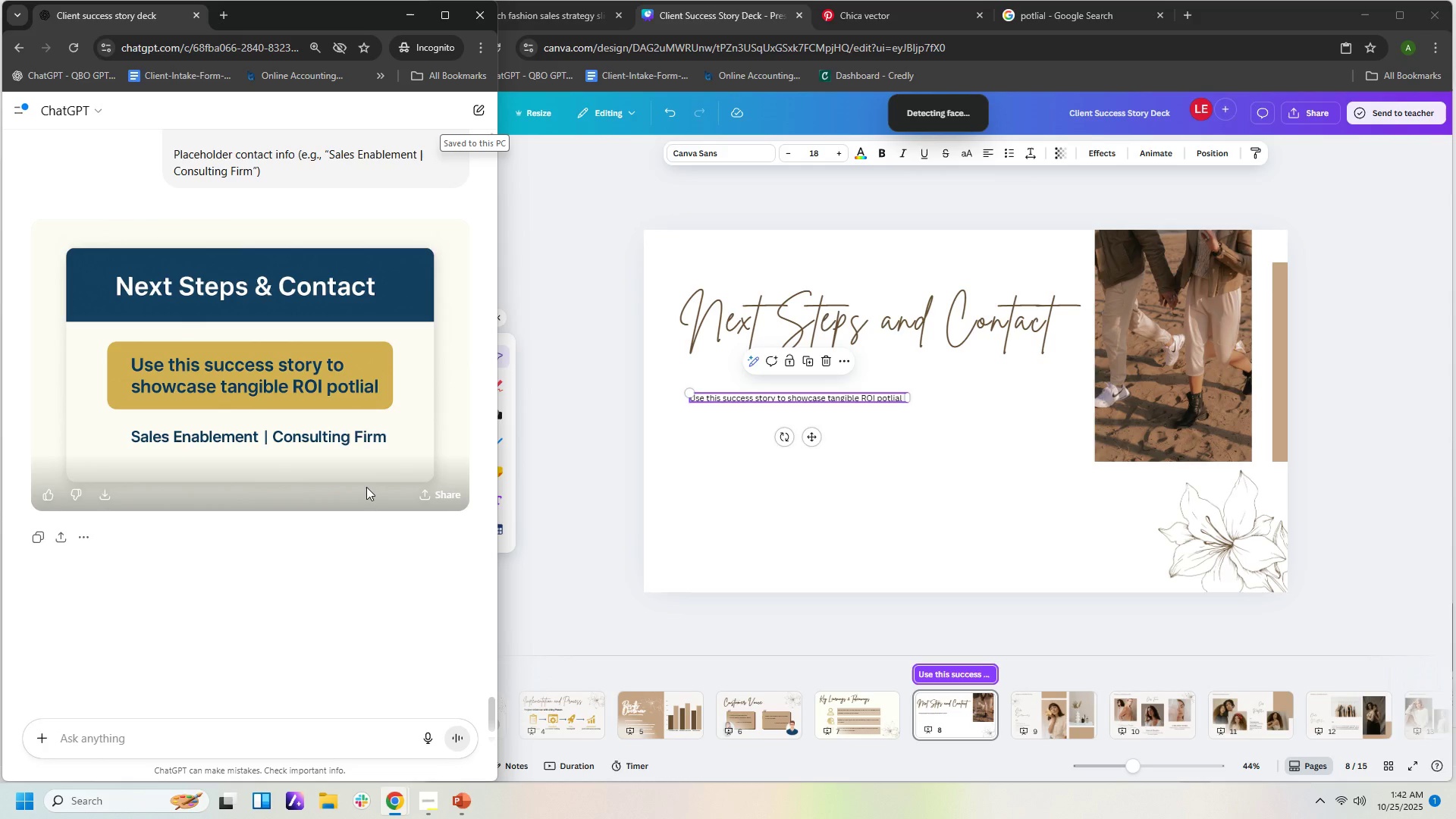 
wait(16.11)
 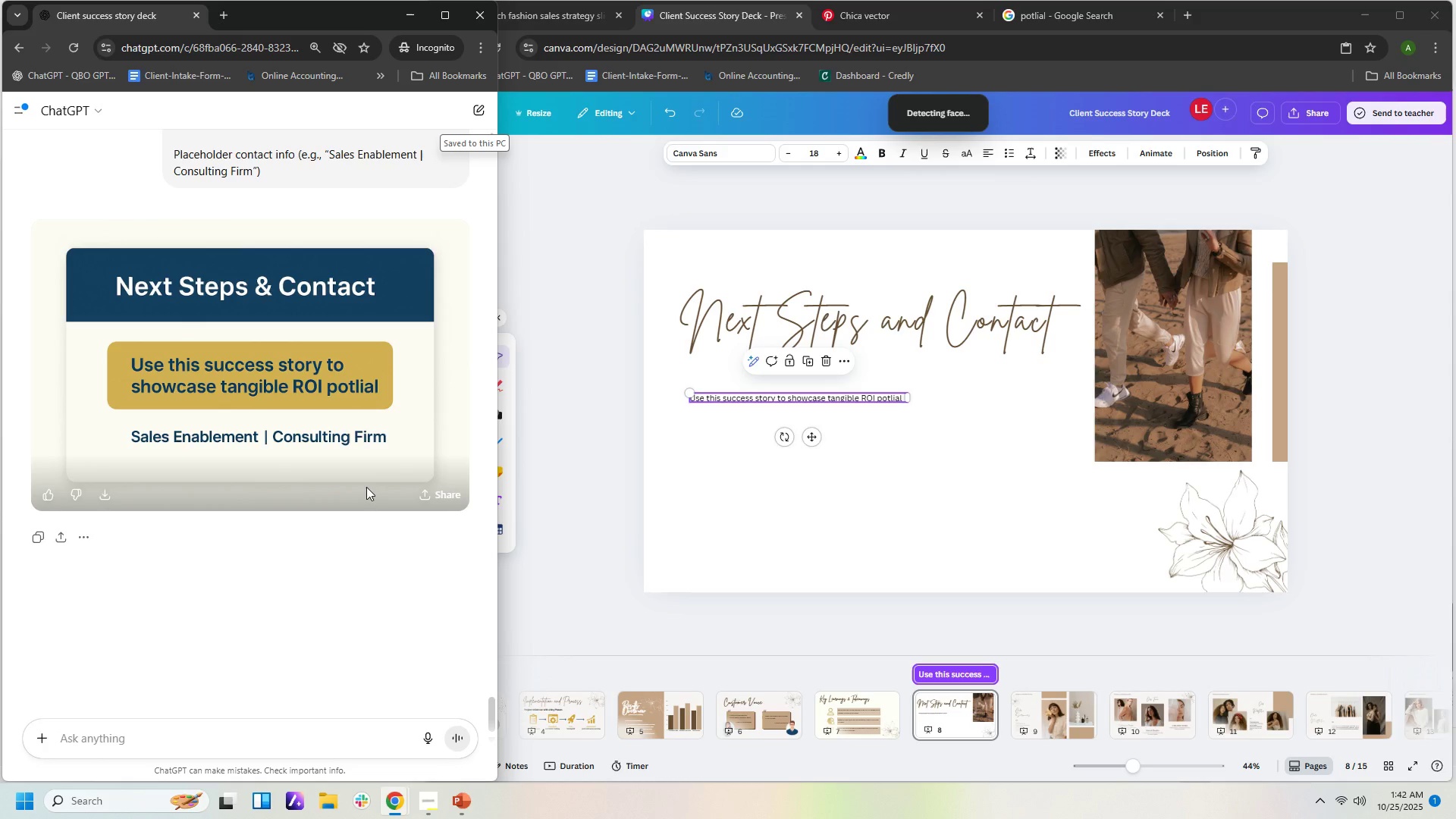 
left_click([456, 804])
 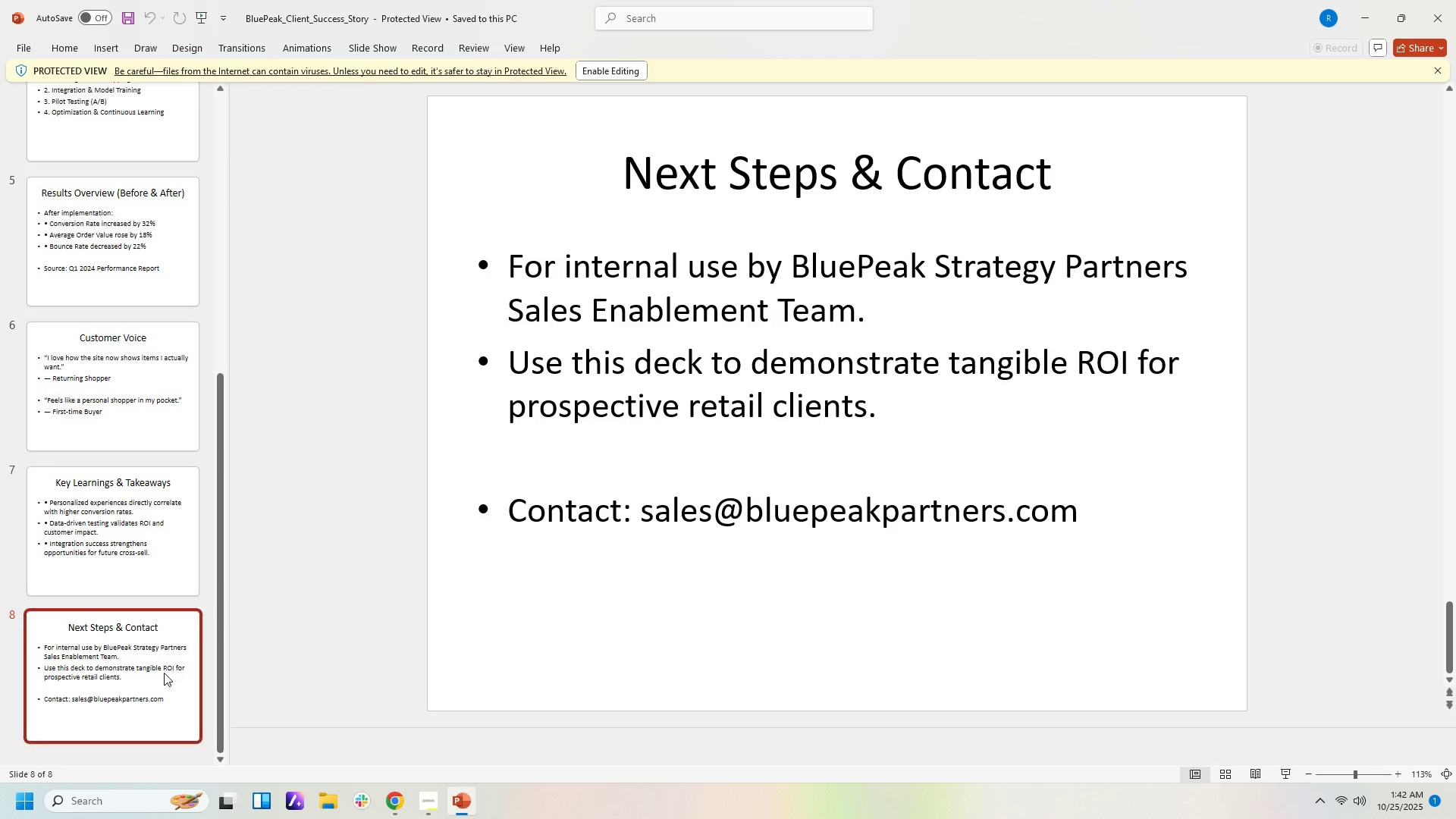 
left_click([162, 673])